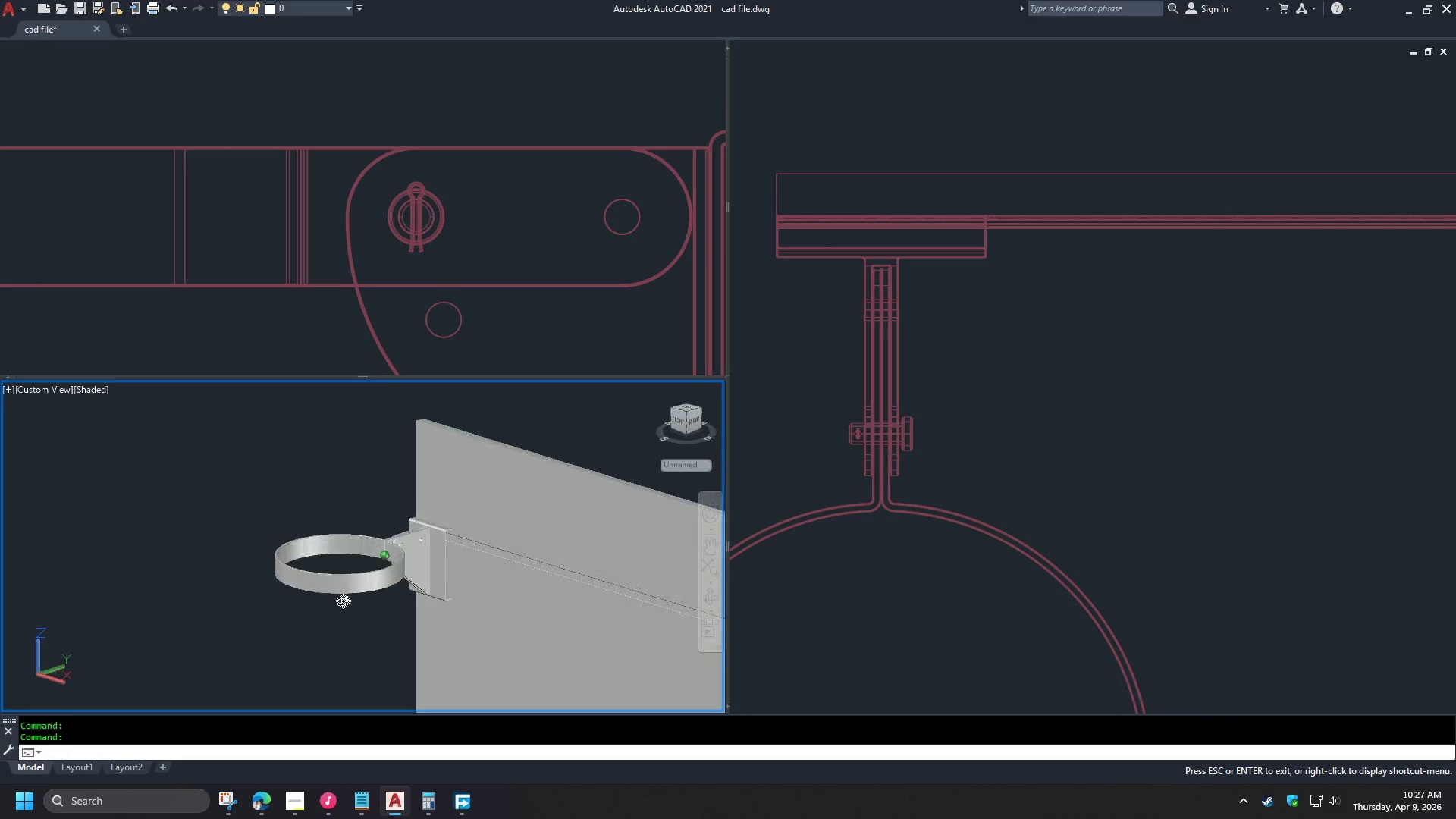 
scroll: coordinate [351, 553], scroll_direction: down, amount: 2.0
 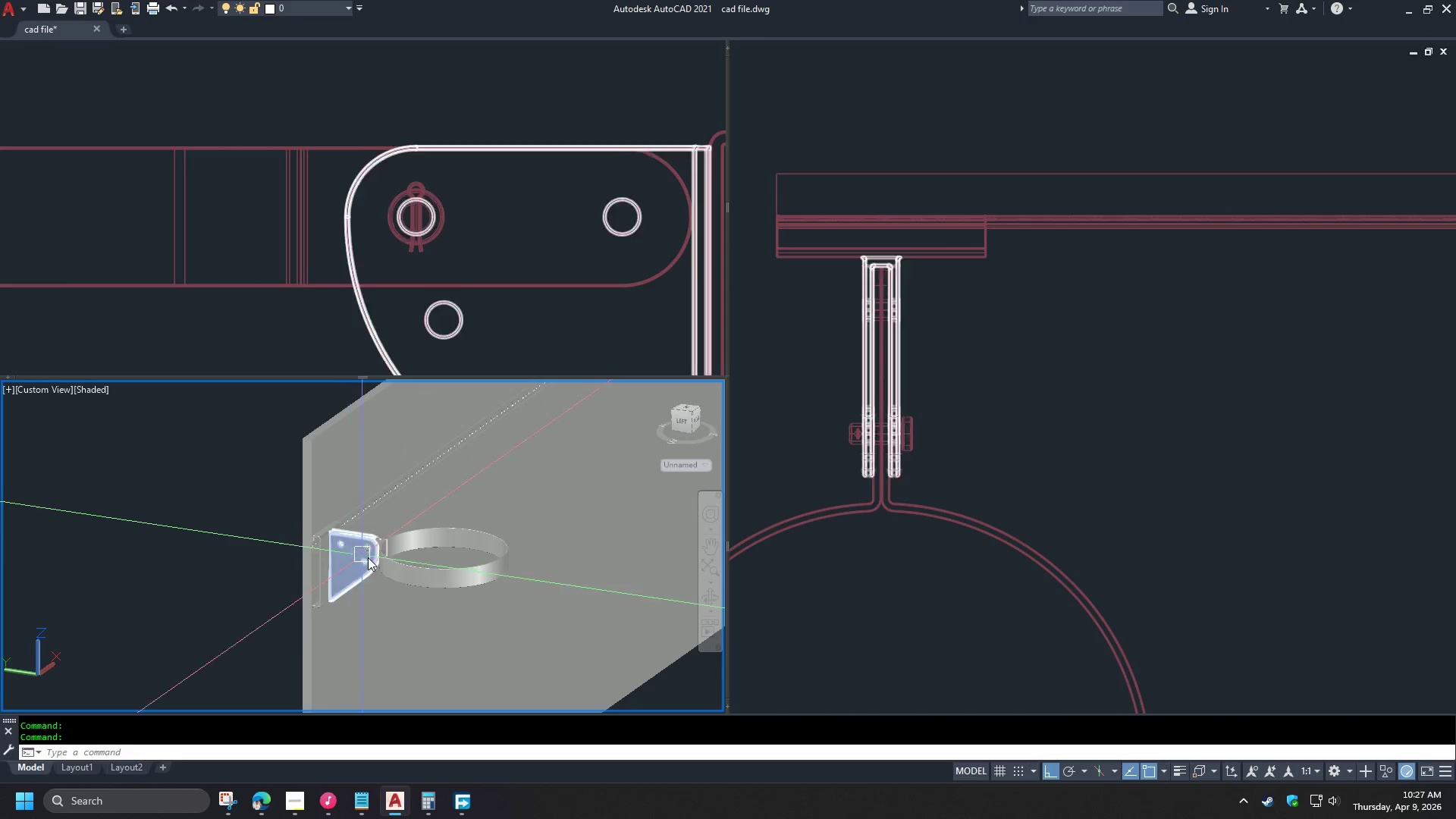 
hold_key(key=ShiftLeft, duration=1.51)
 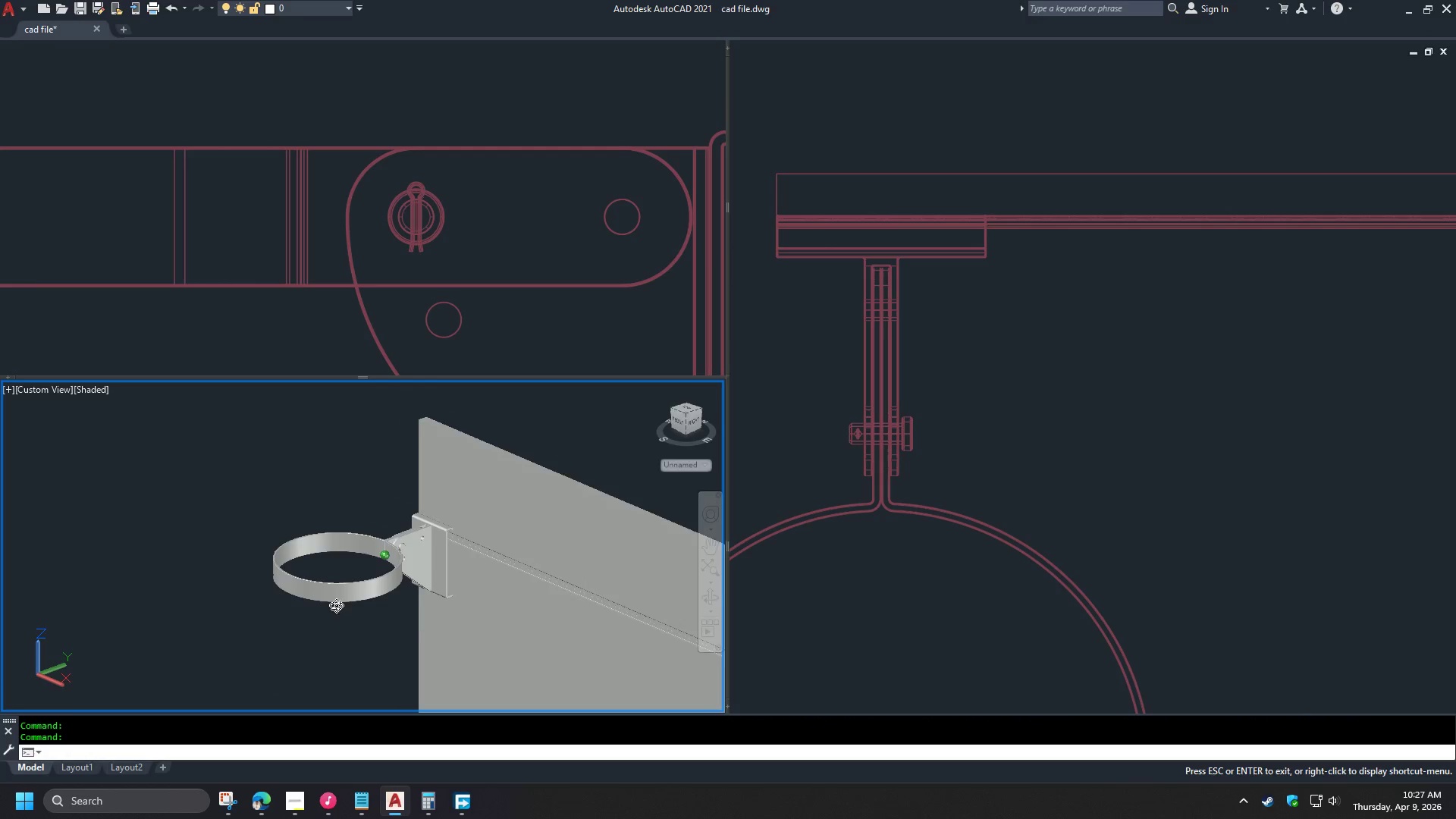 
hold_key(key=ShiftLeft, duration=1.06)
 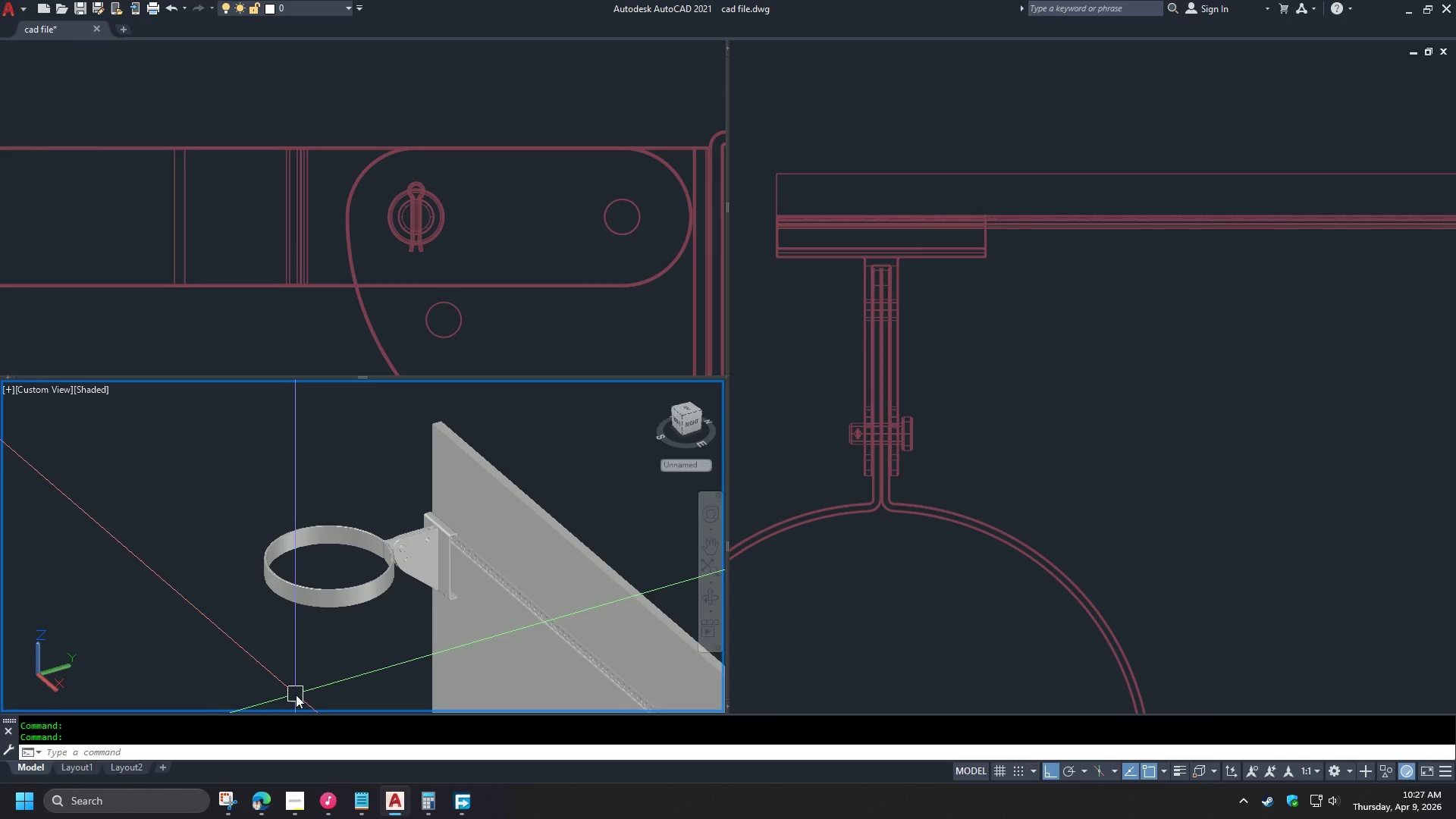 
wait(8.75)
 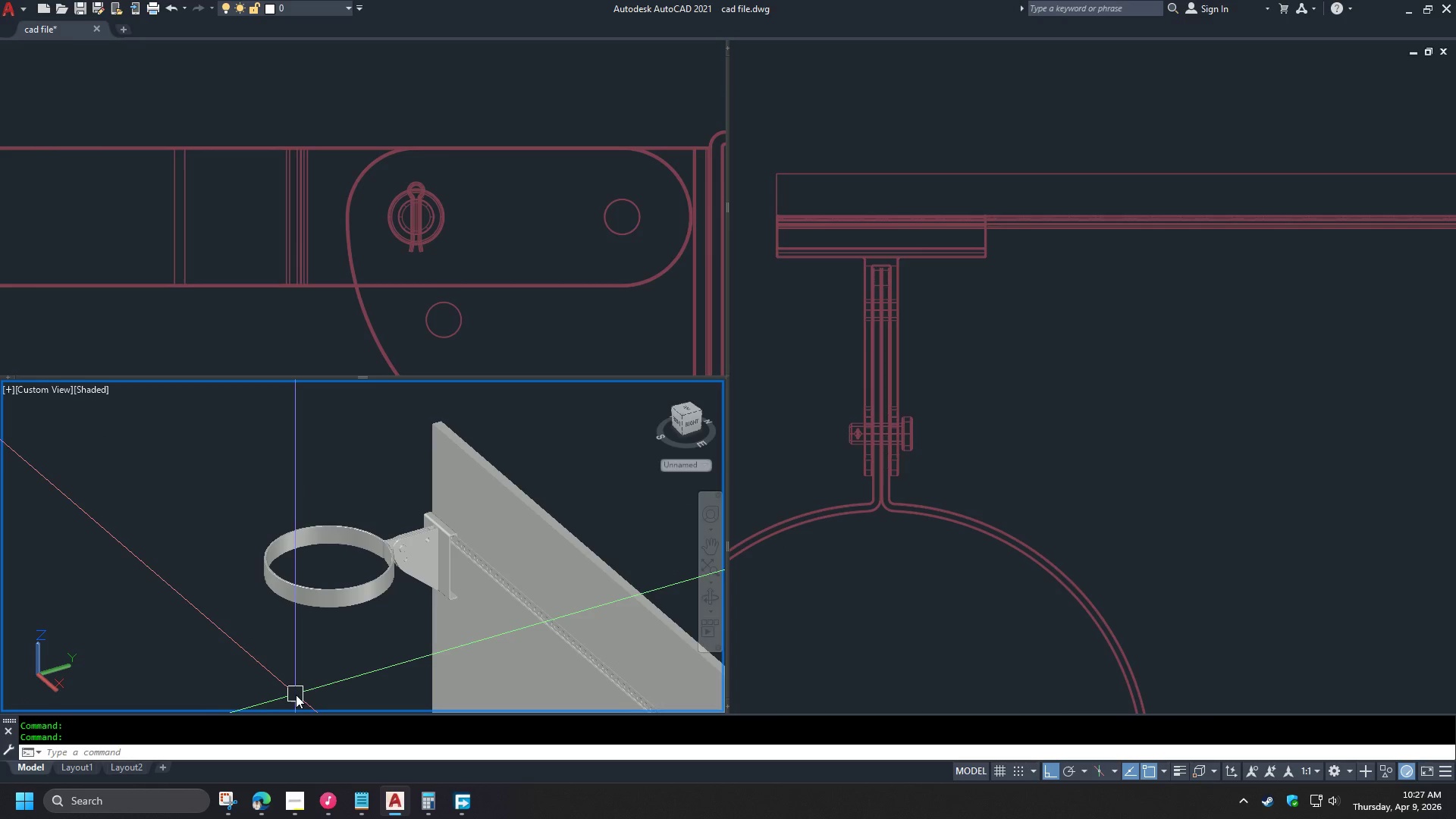 
left_click([865, 2])
 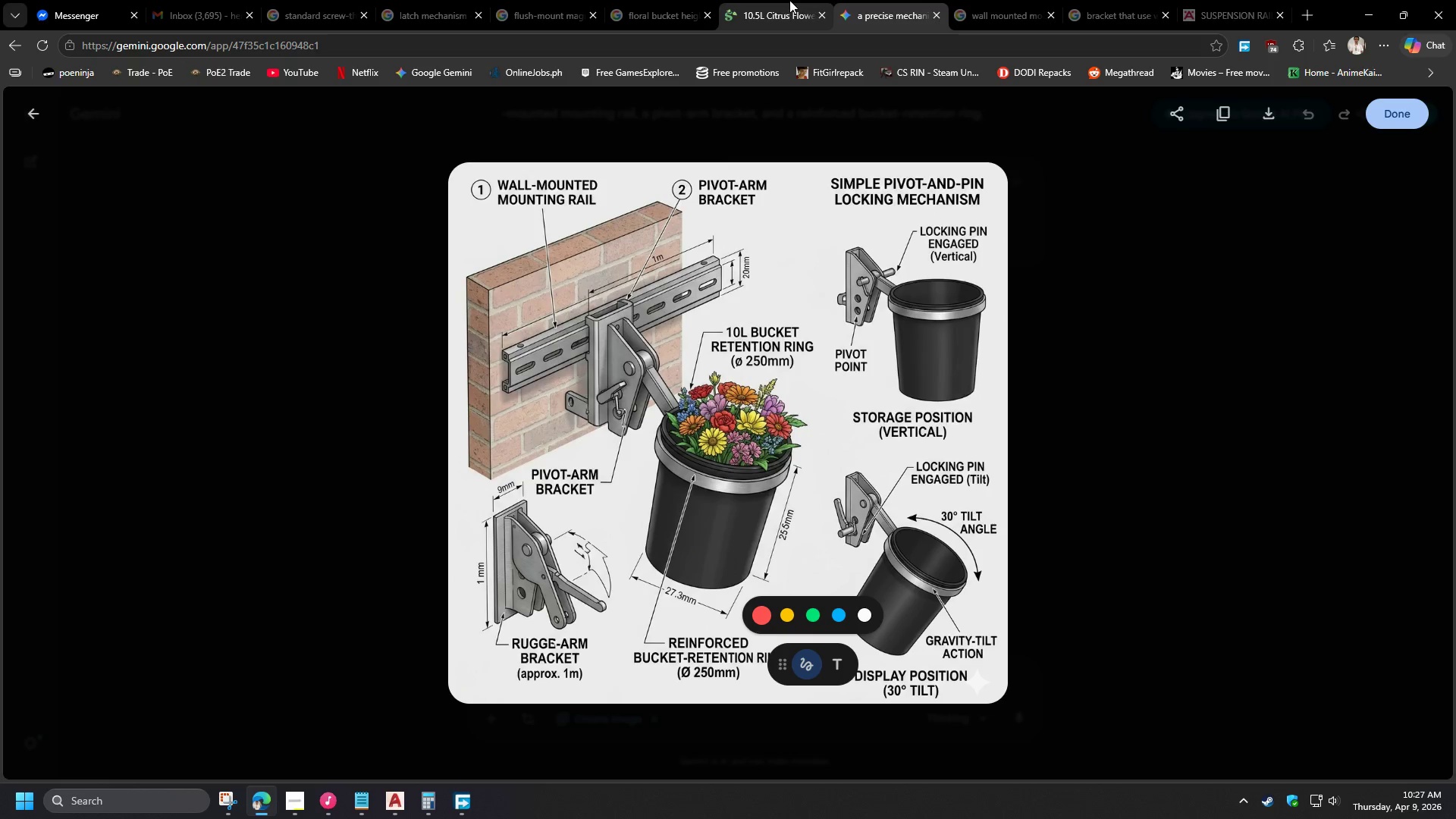 
wait(6.53)
 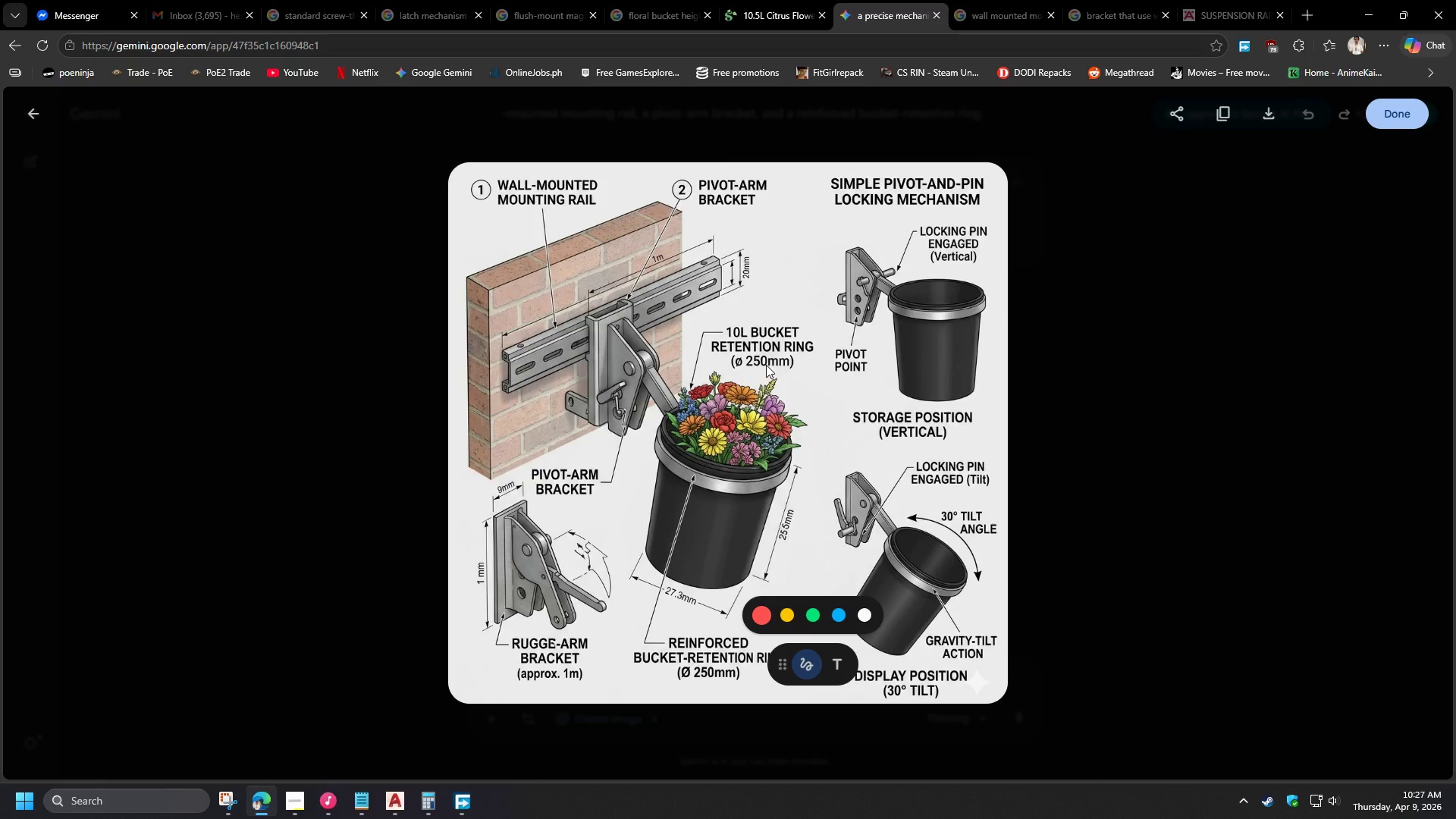 
left_click([789, 0])
 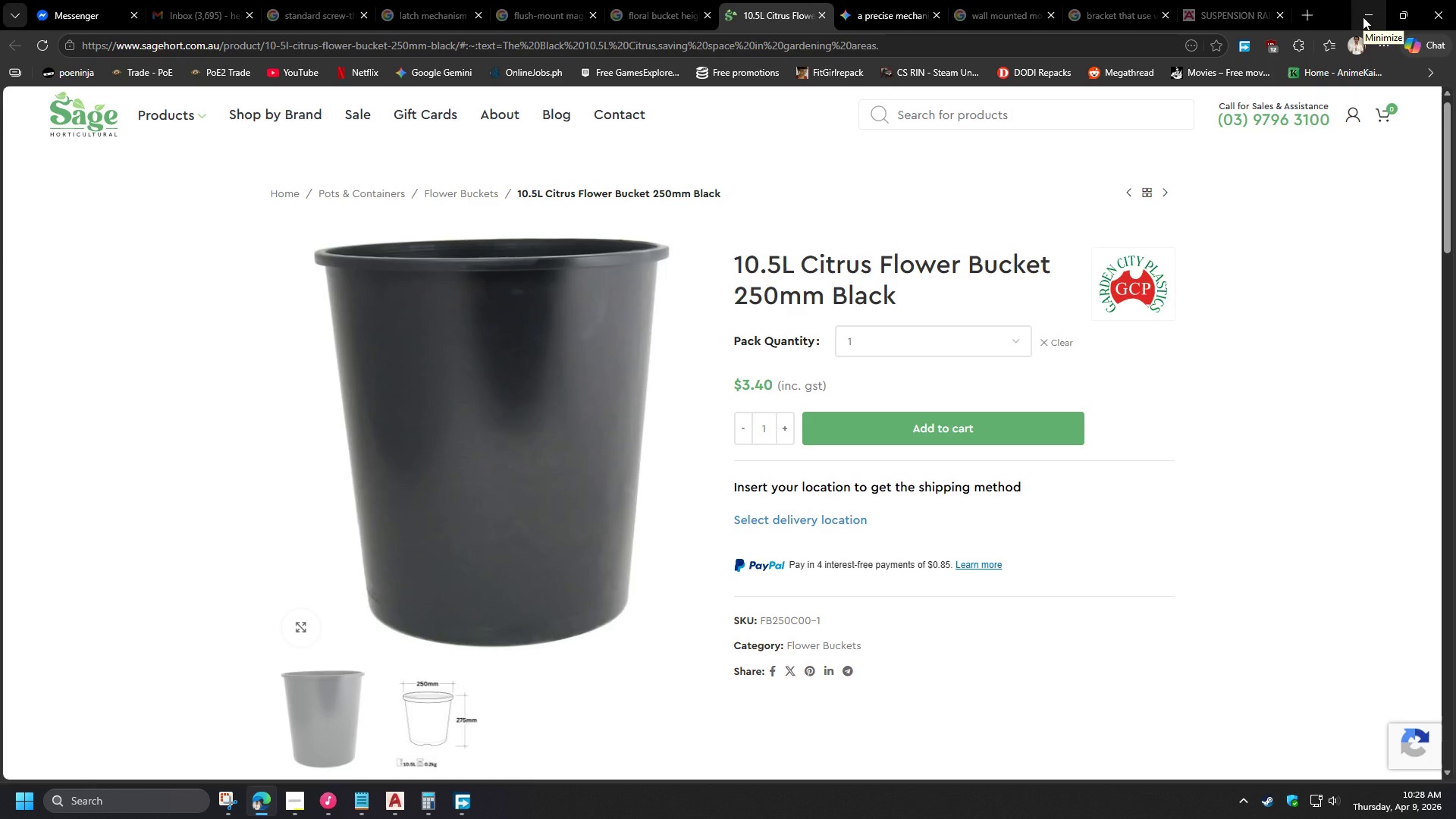 
left_click([1363, 17])
 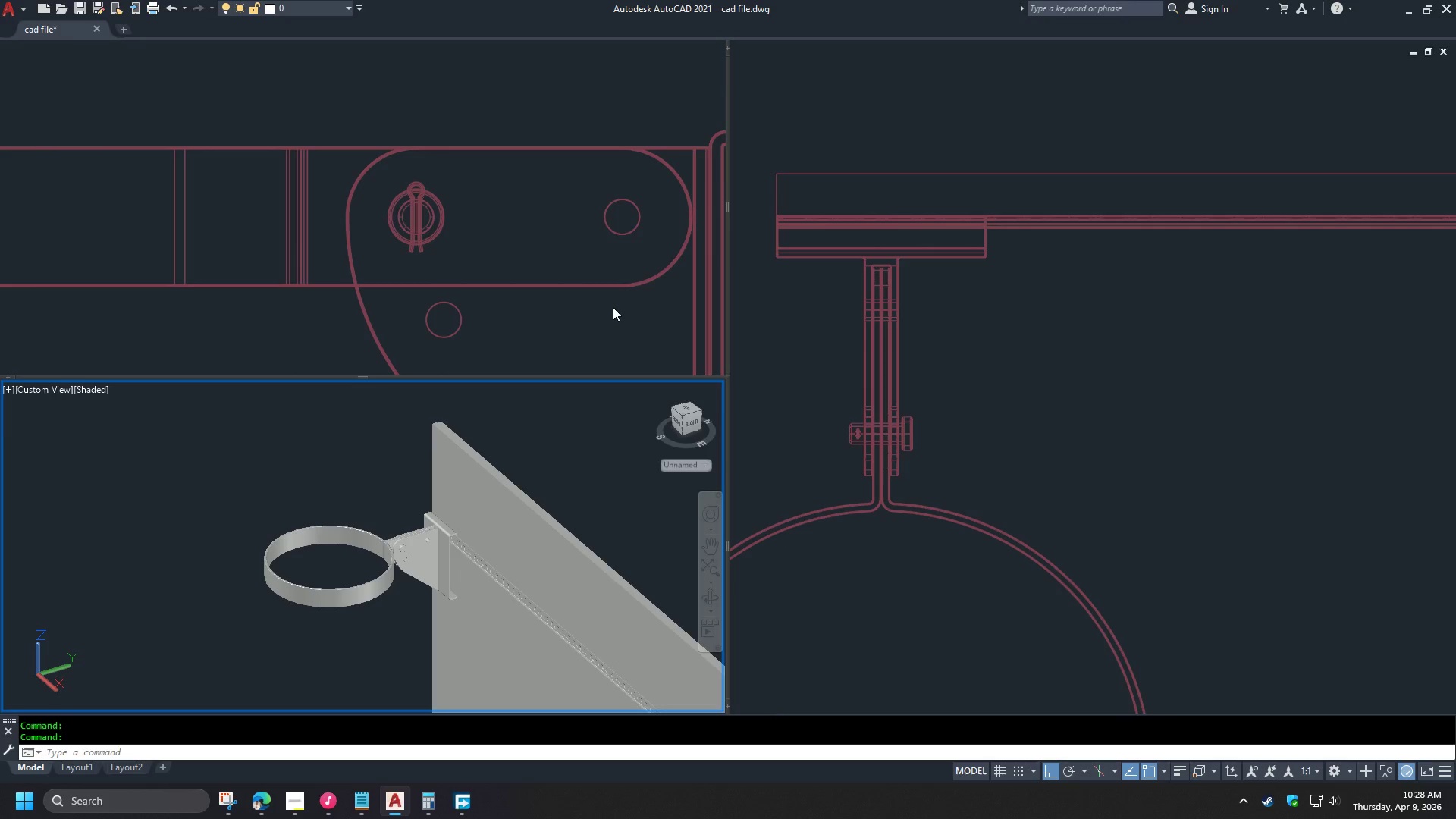 
left_click([601, 324])
 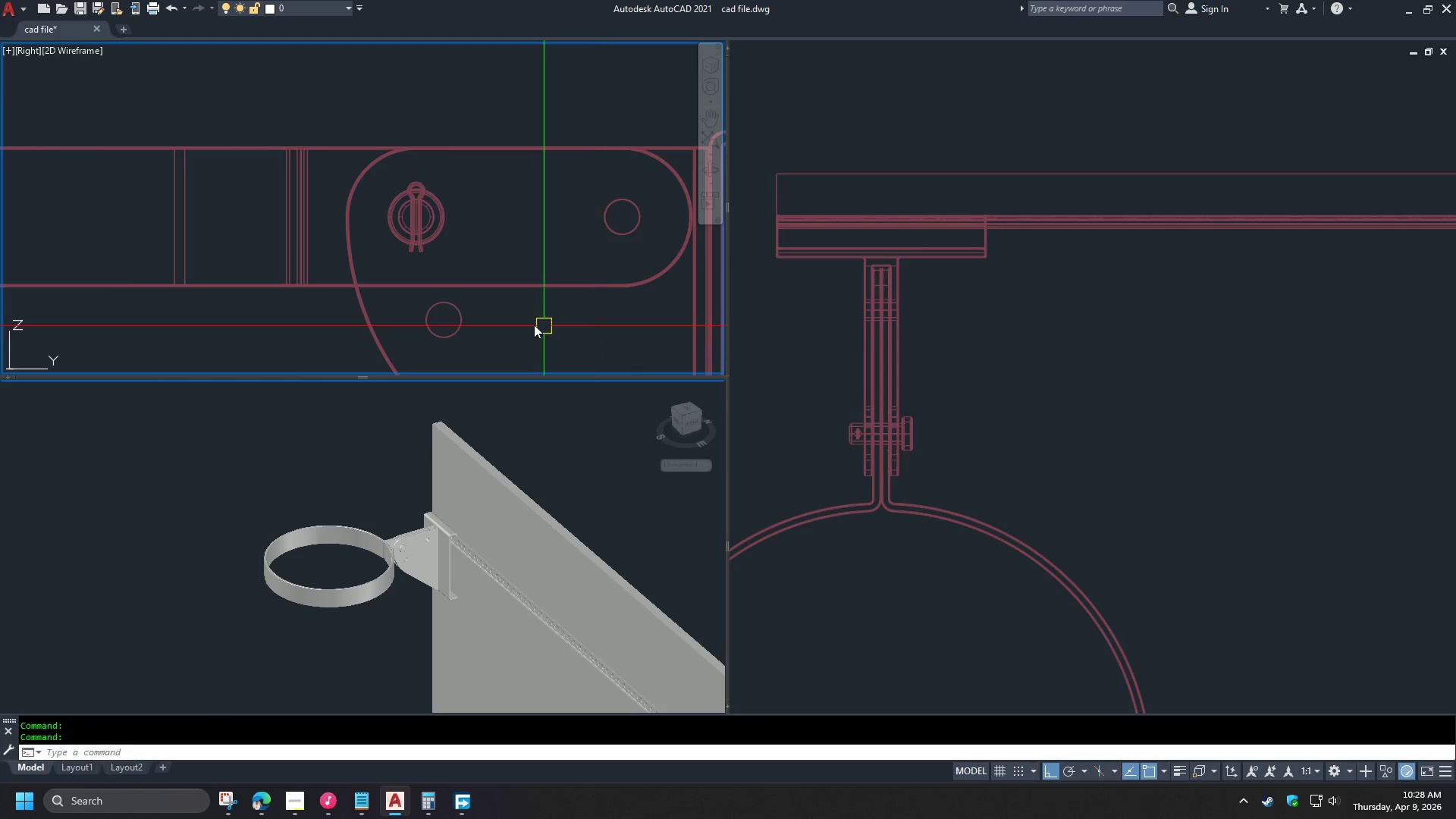 
scroll: coordinate [442, 220], scroll_direction: down, amount: 4.0
 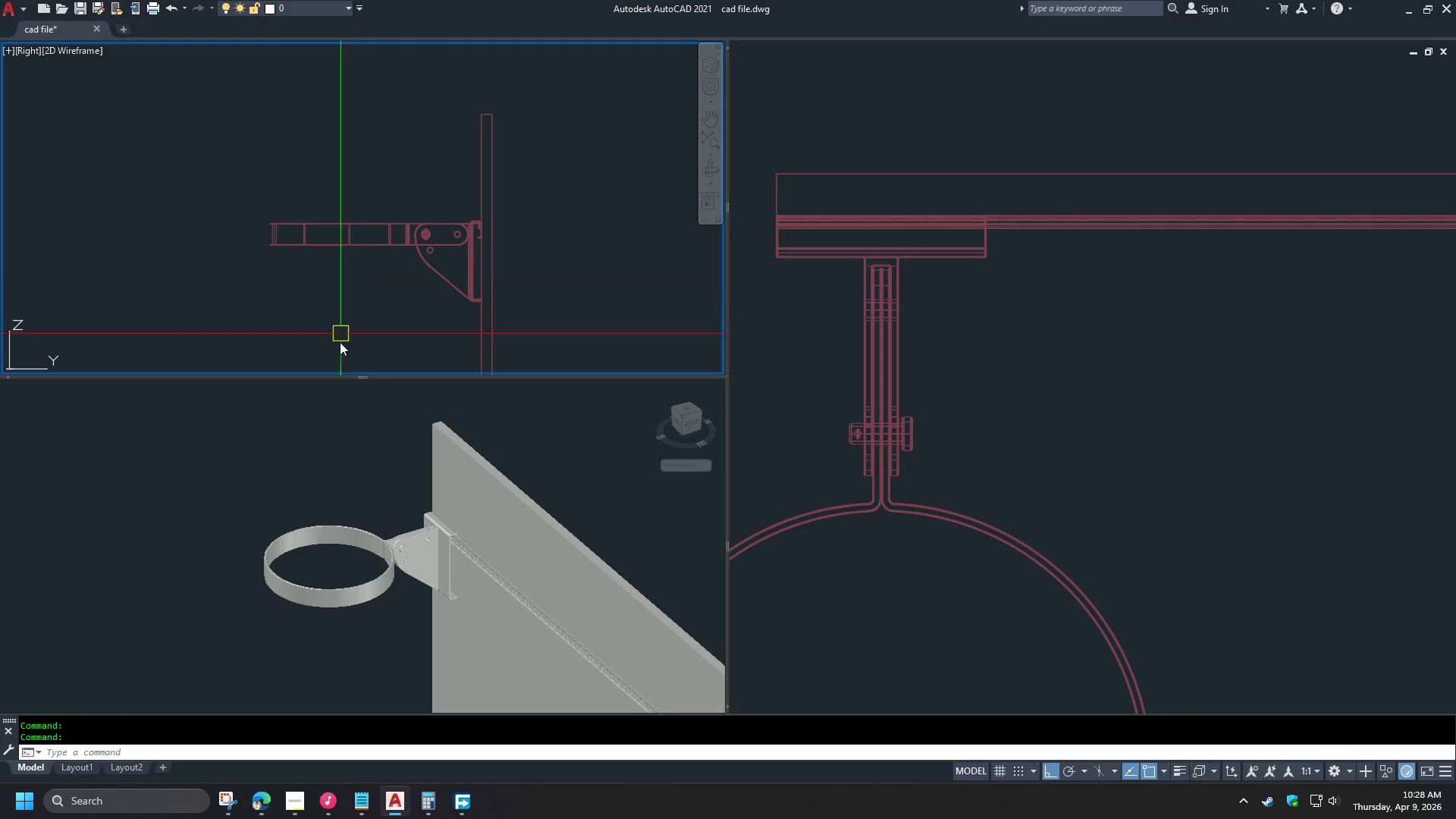 
left_click([310, 489])
 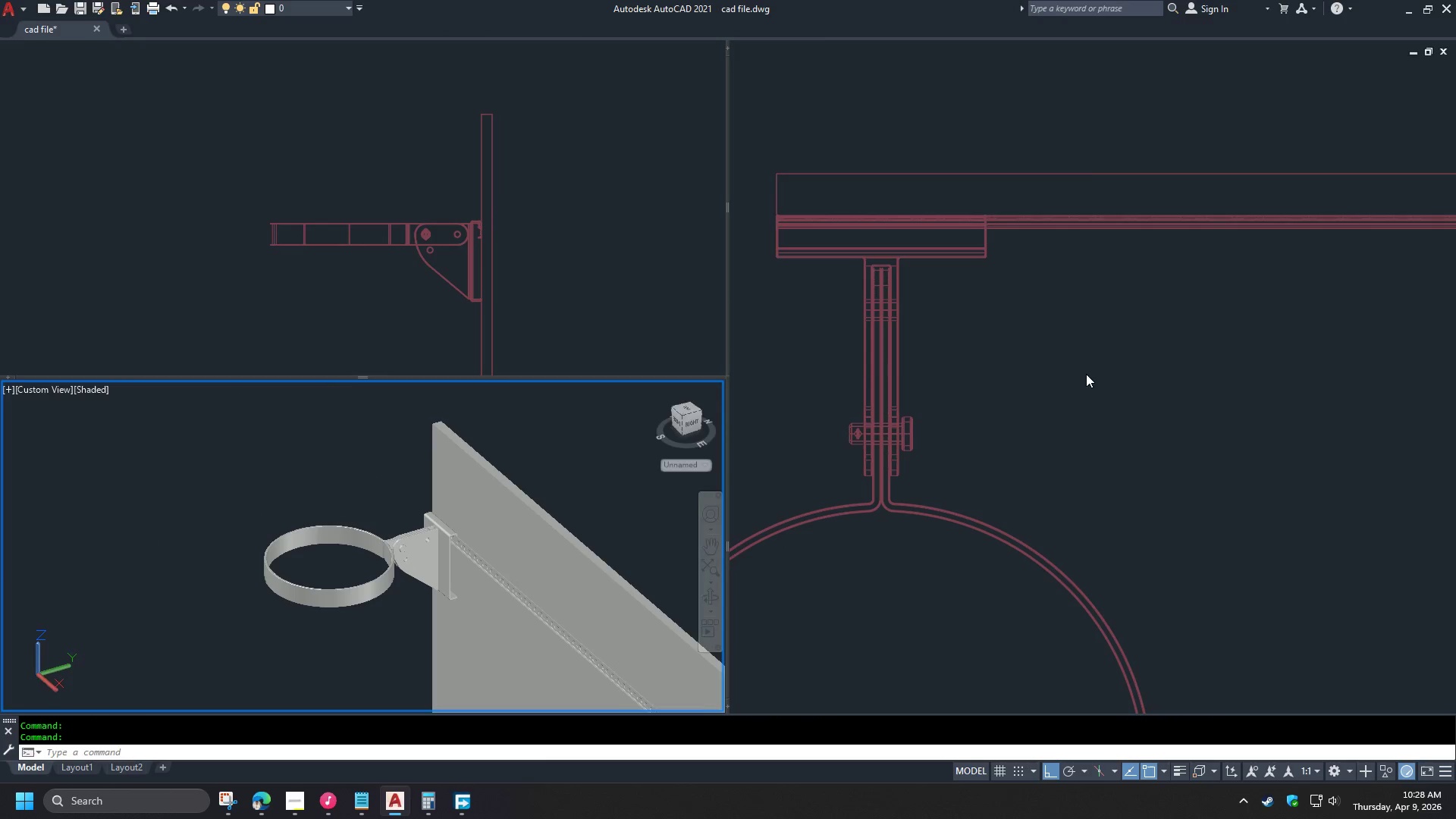 
key(C)
 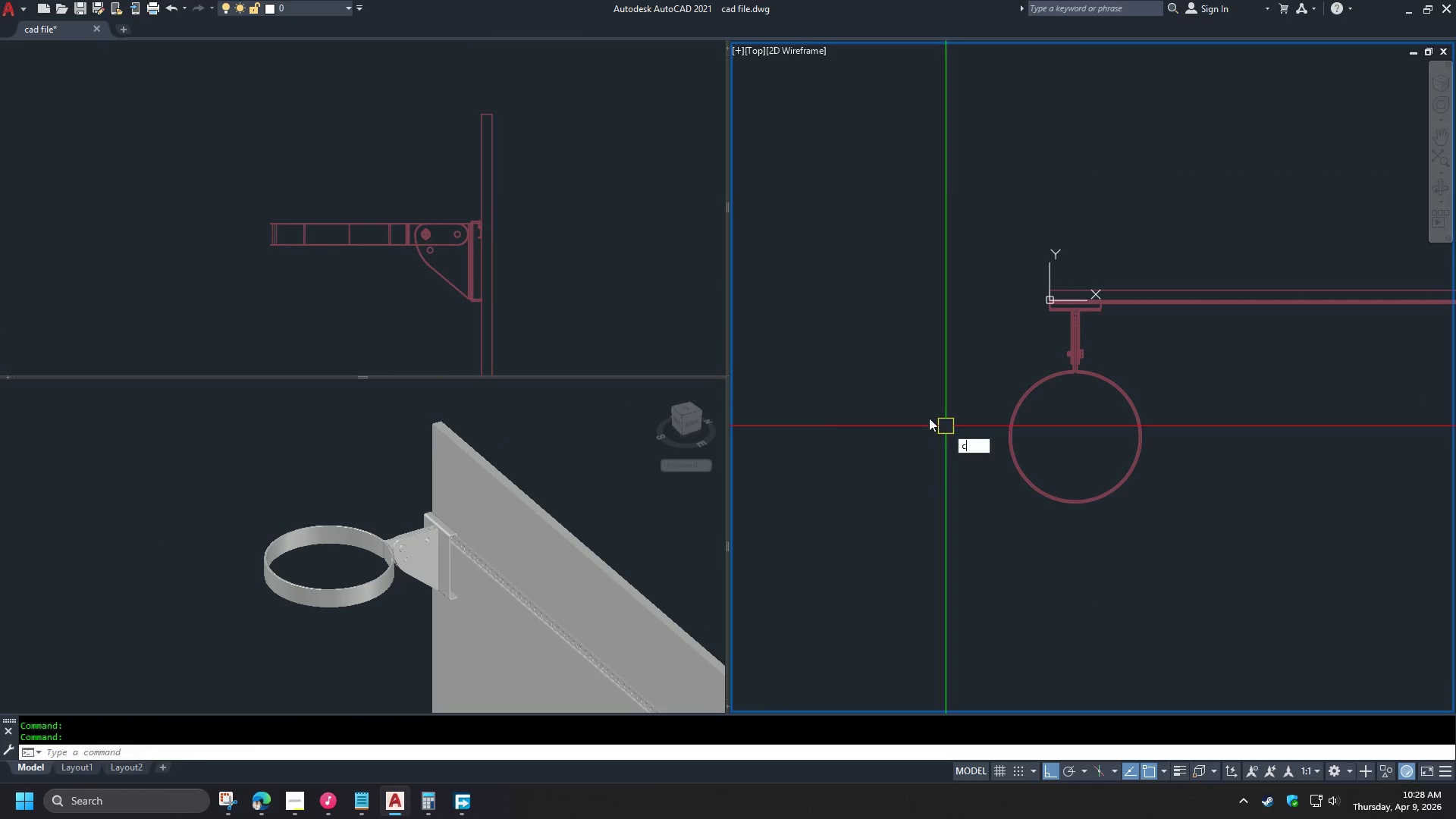 
scroll: coordinate [1143, 328], scroll_direction: down, amount: 3.0
 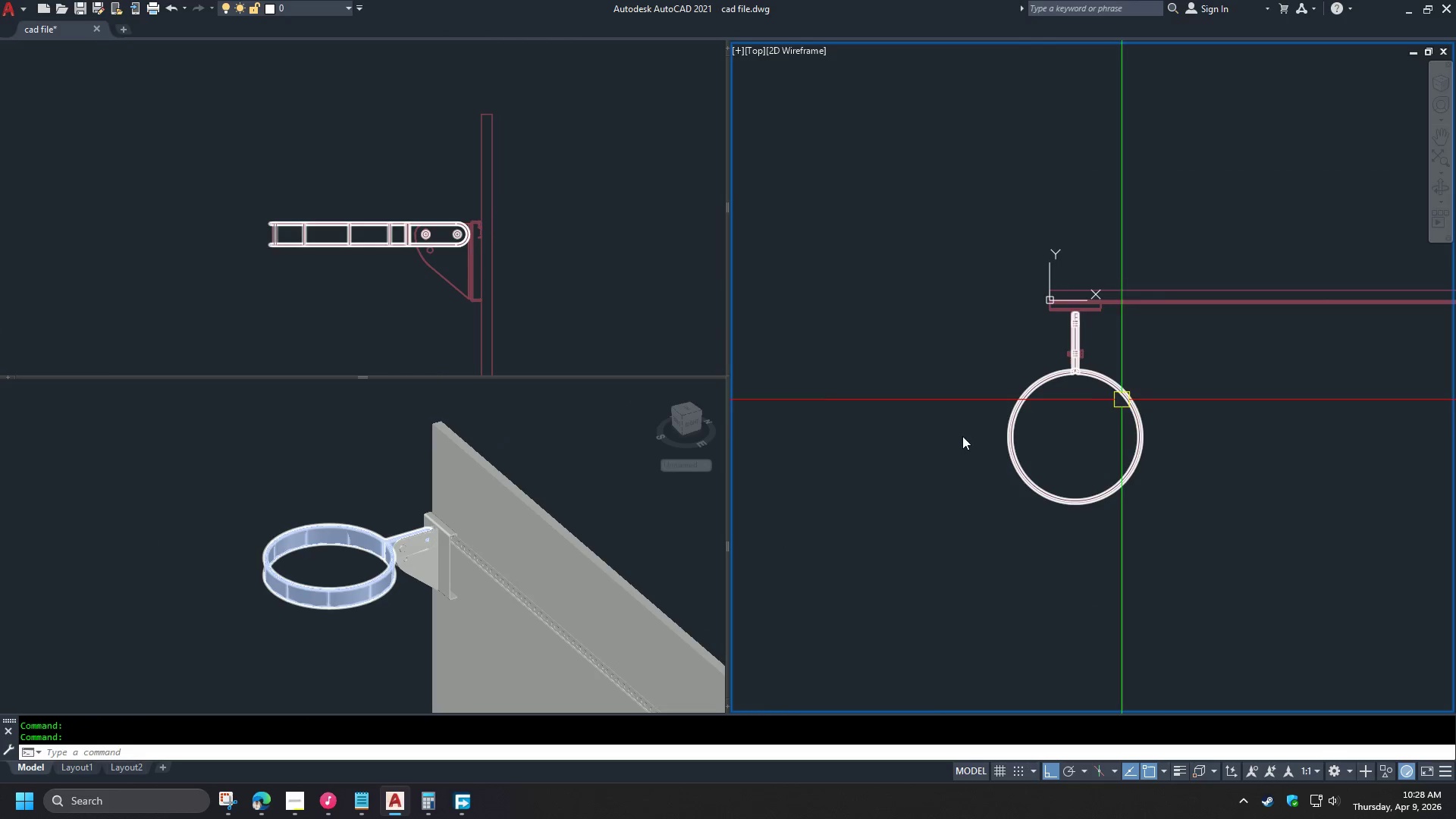 
key(Space)
 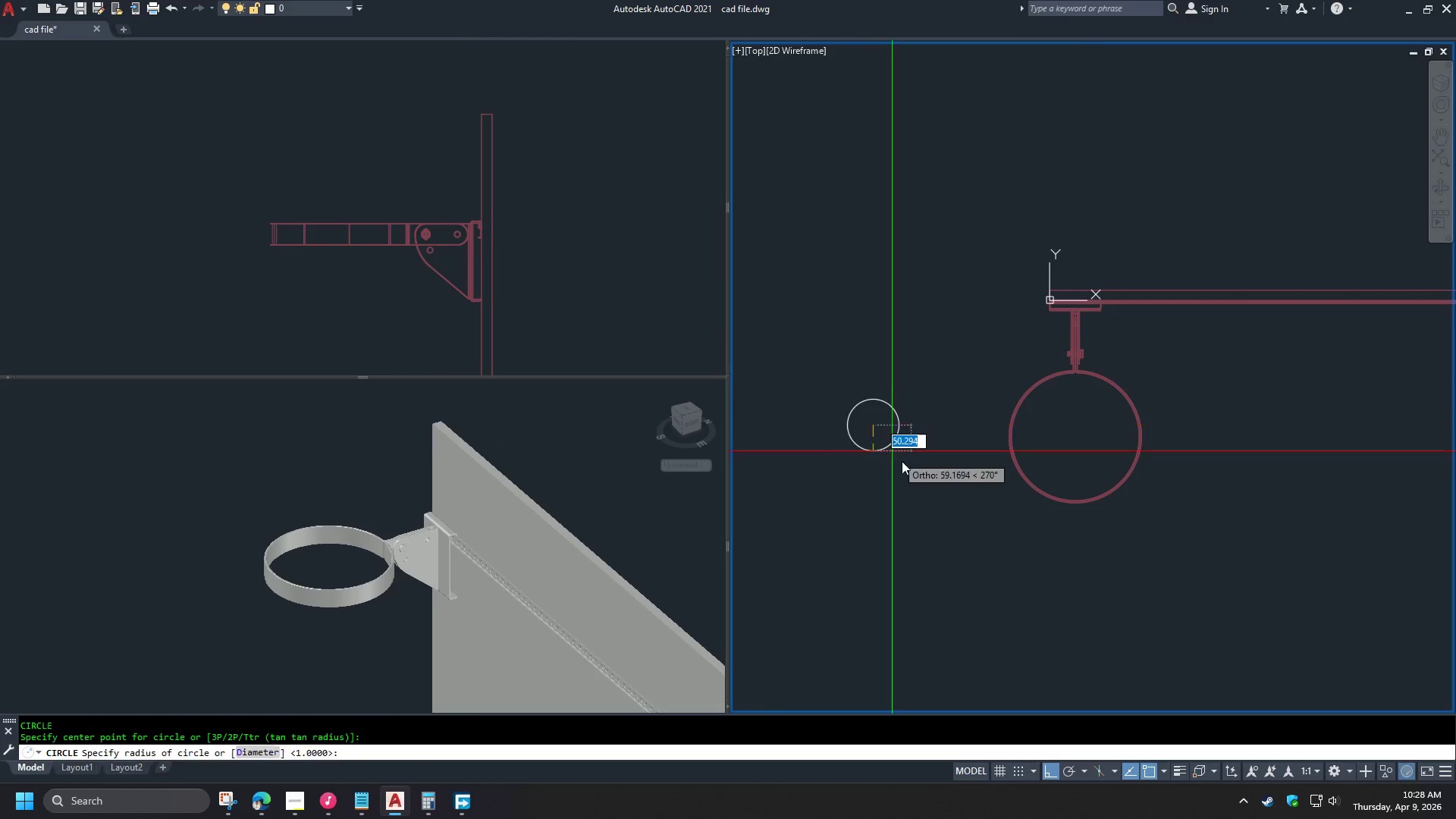 
key(D)
 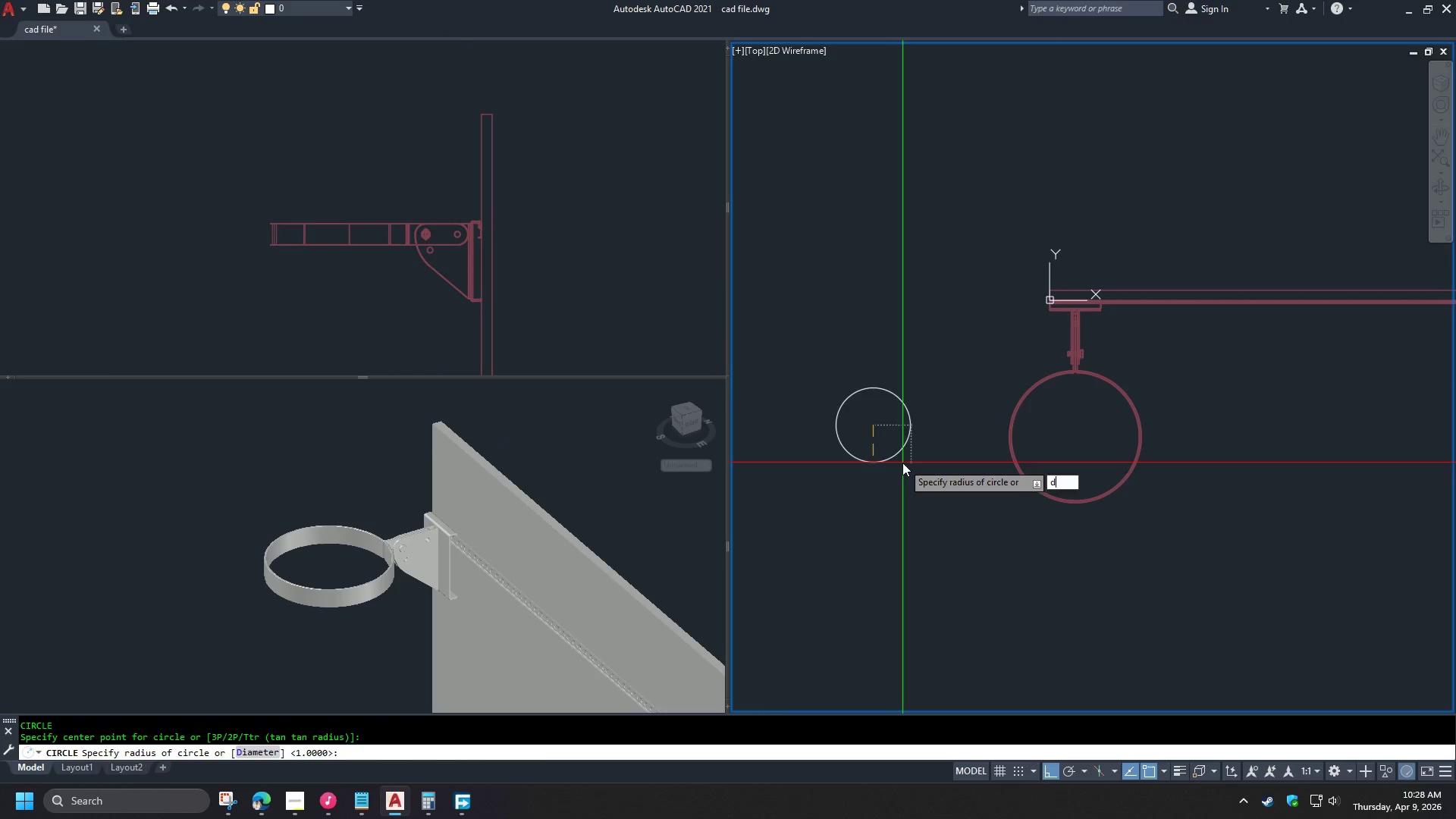 
key(Space)
 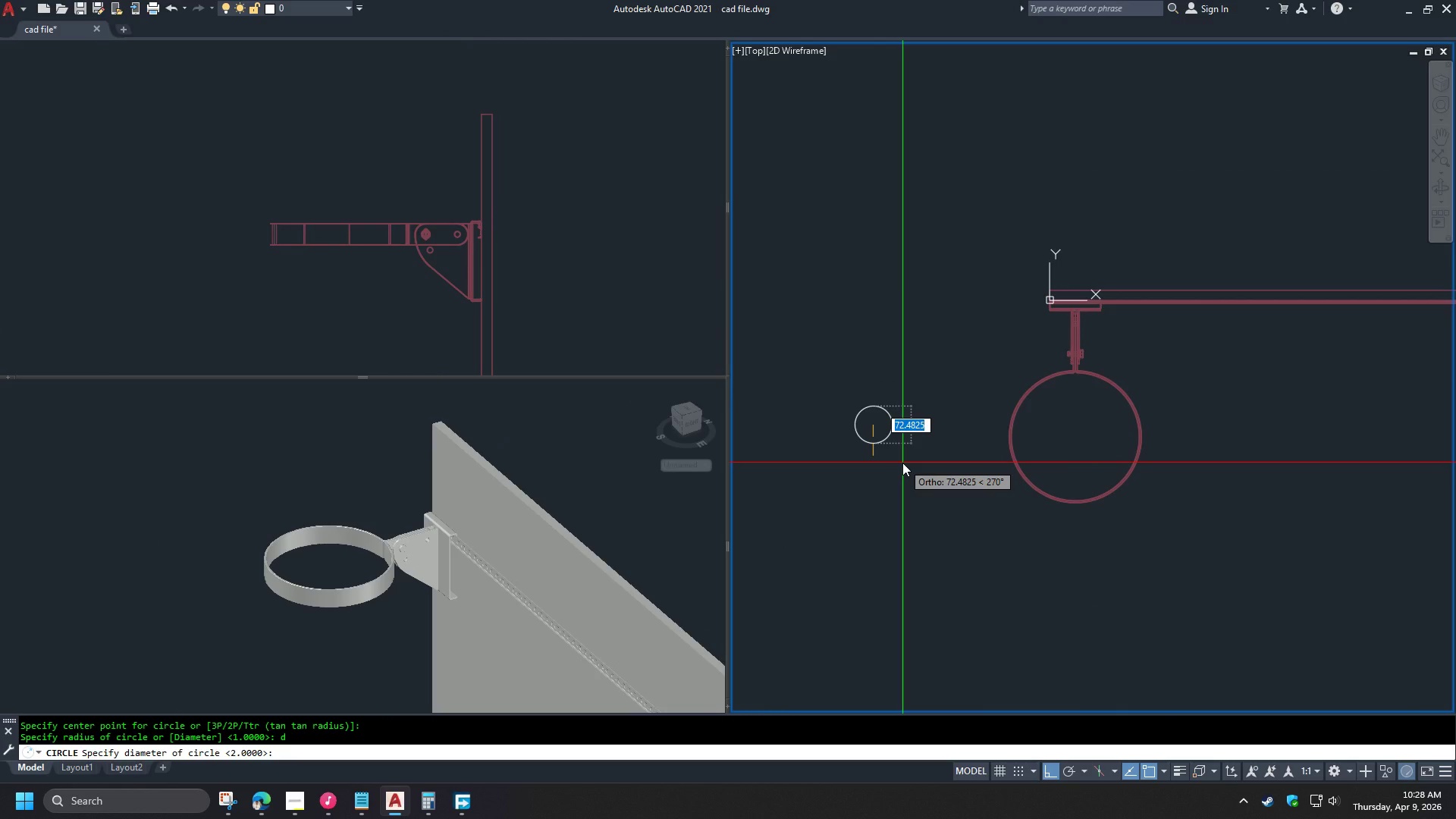 
wait(5.91)
 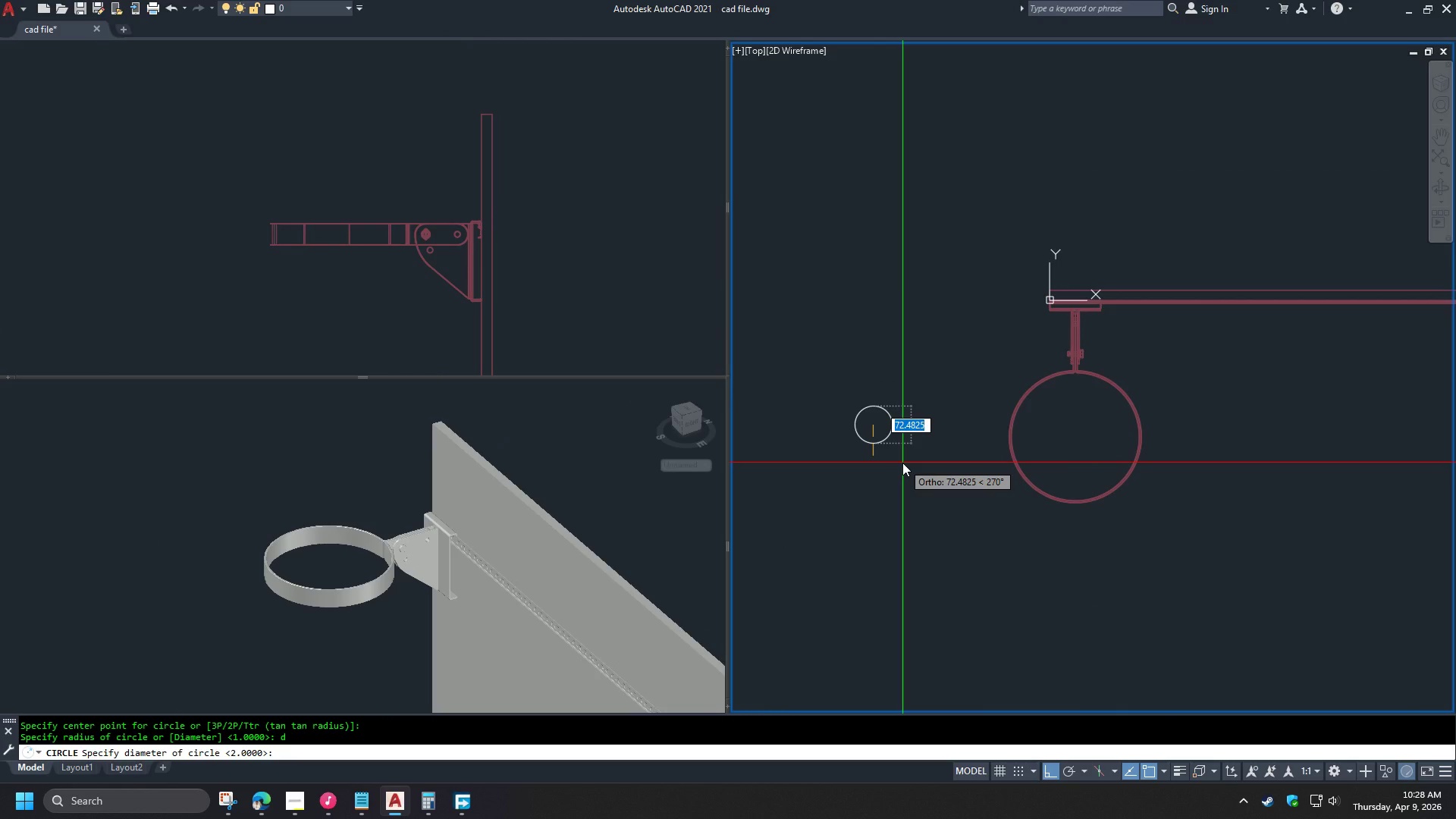 
key(Numpad2)
 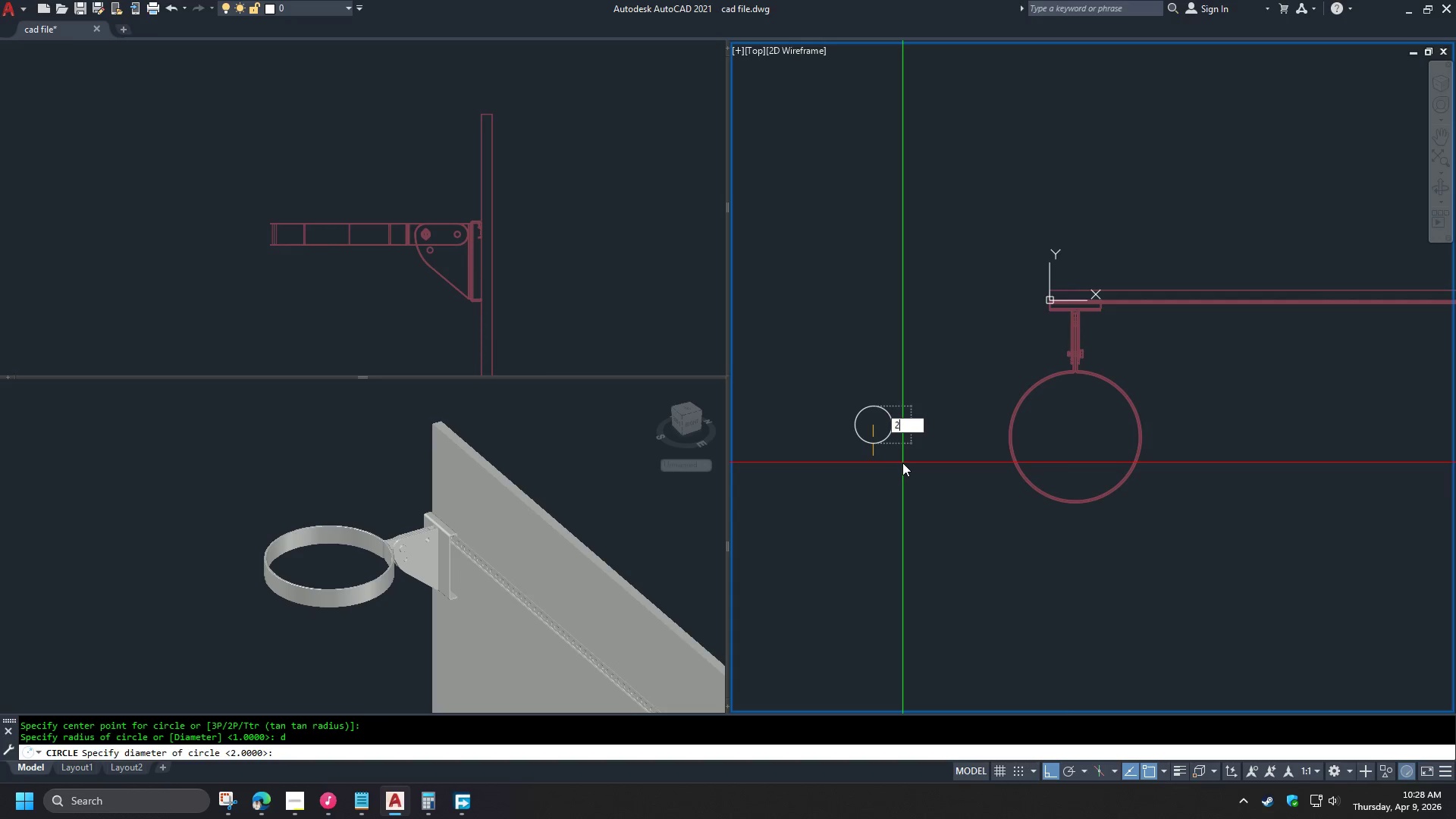 
key(Numpad5)
 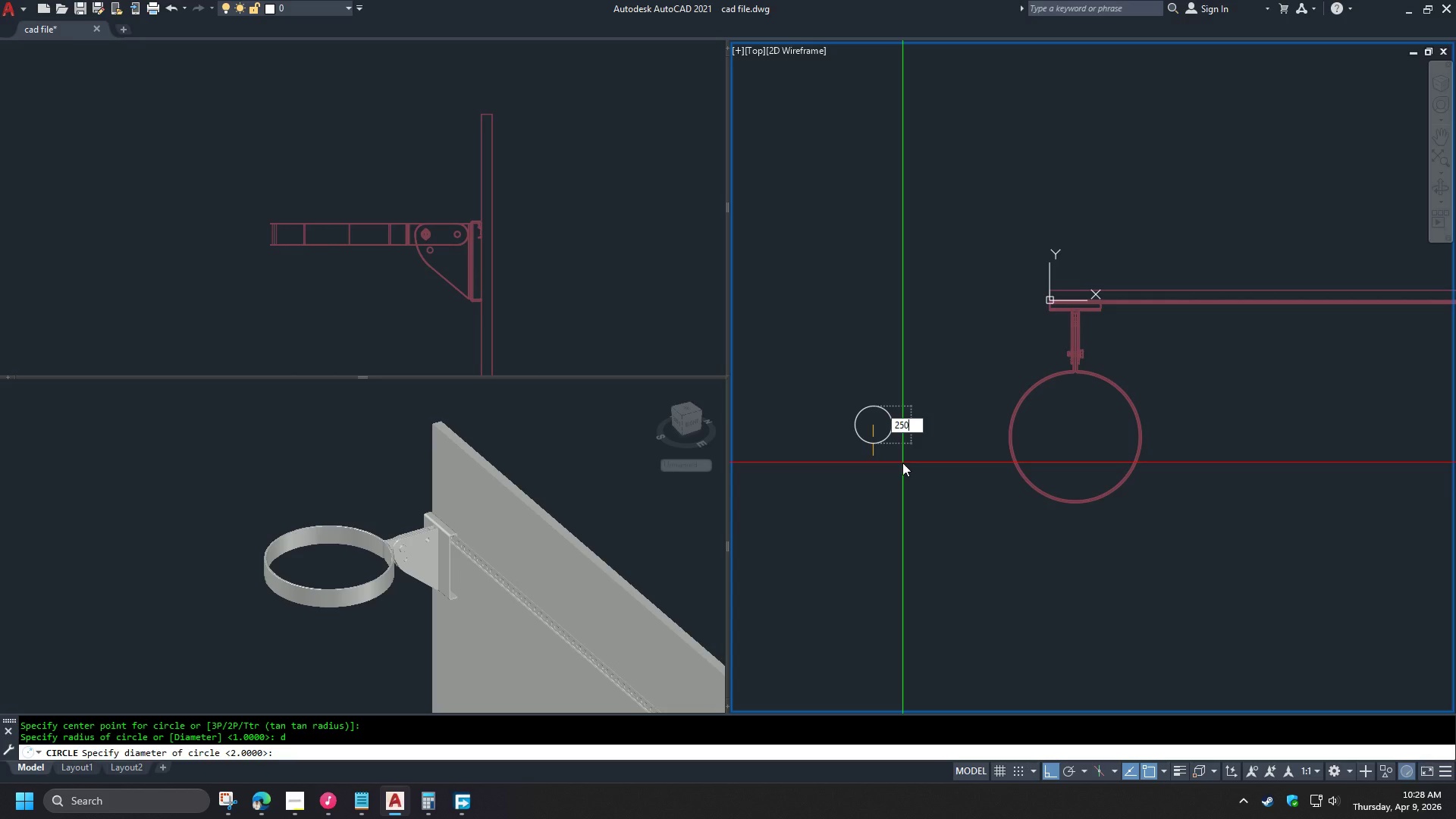 
key(Numpad0)
 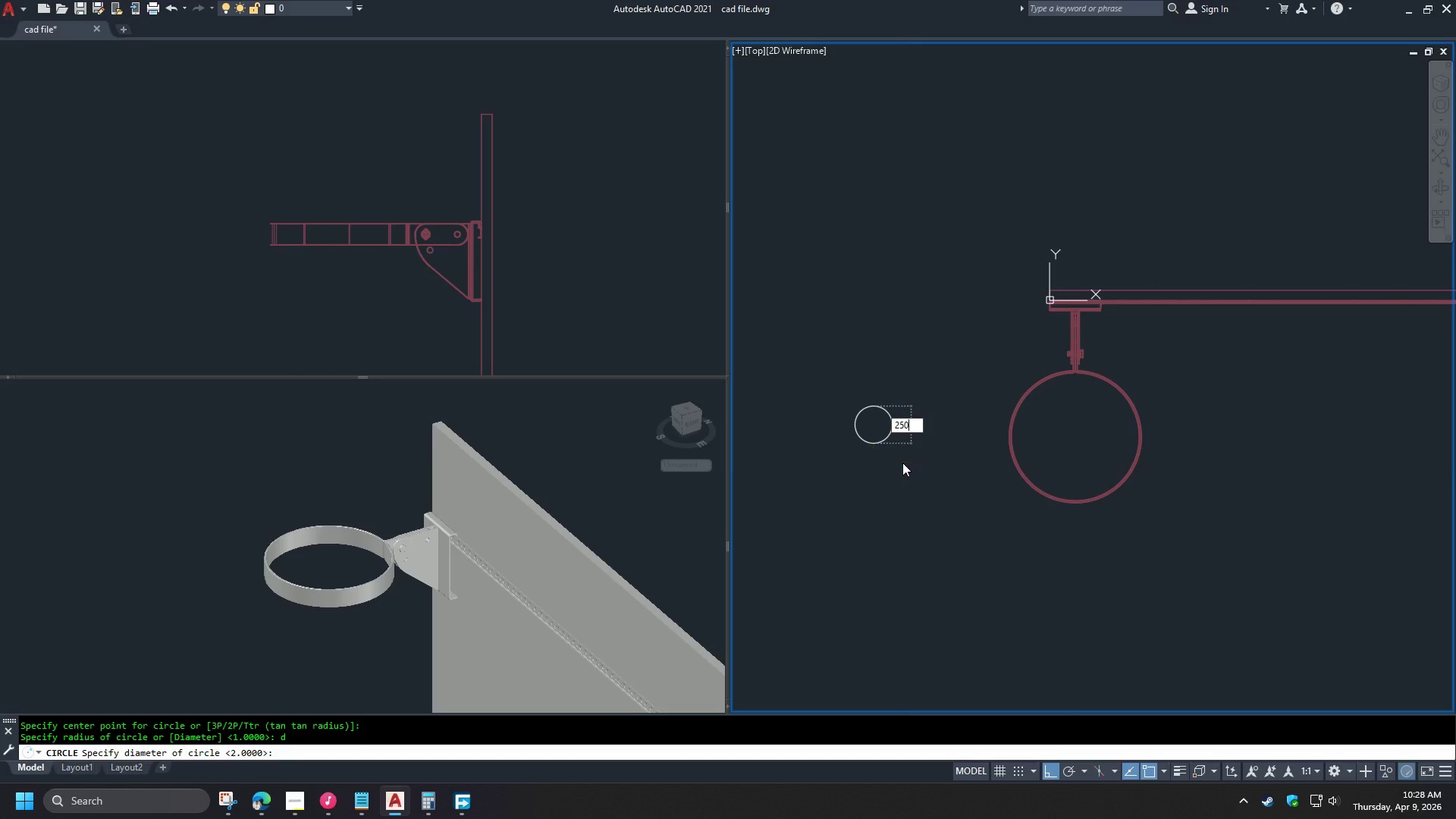 
key(NumpadEnter)
 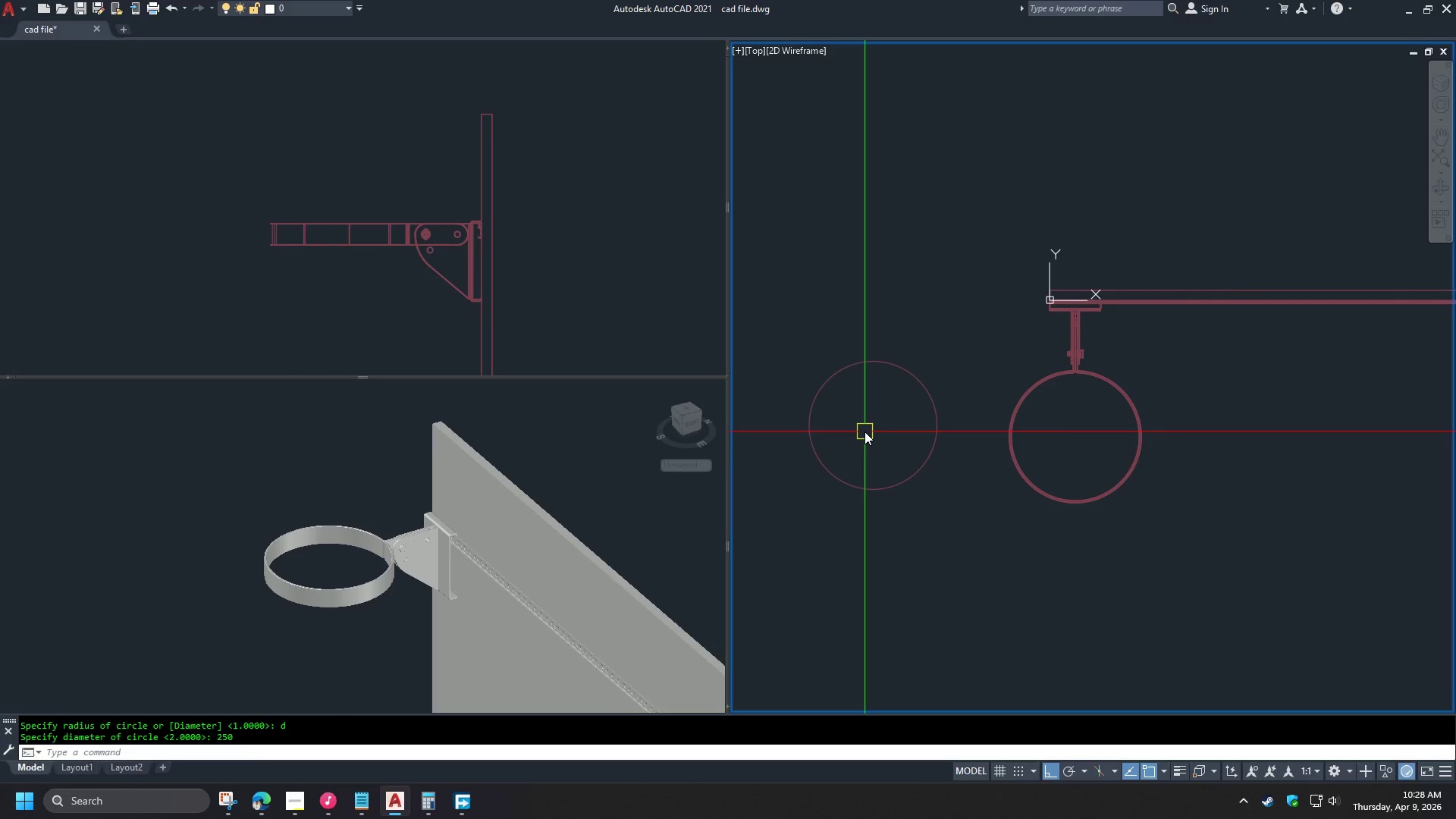 
scroll: coordinate [887, 398], scroll_direction: up, amount: 1.0
 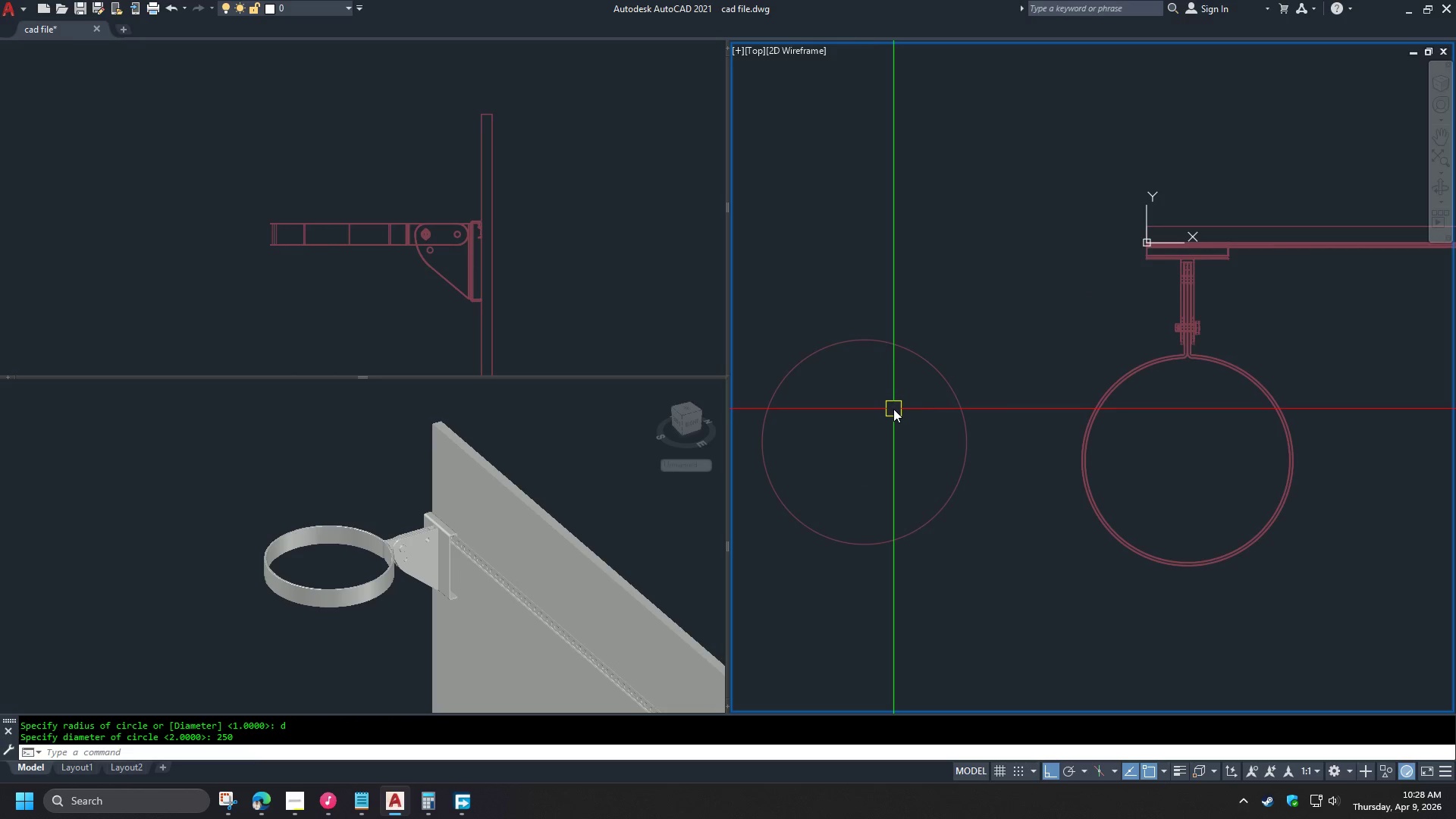 
key(O)
 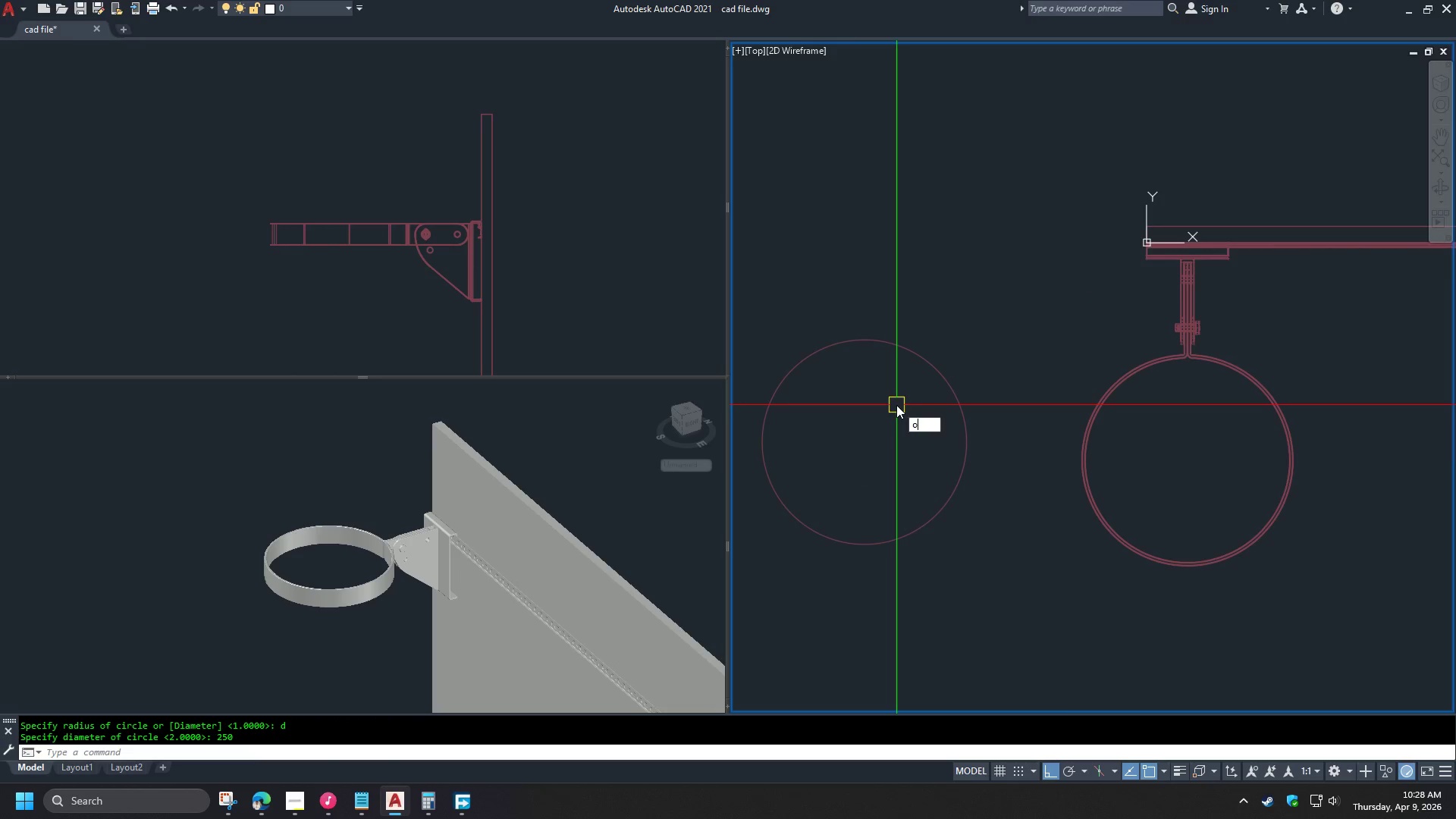 
key(Space)
 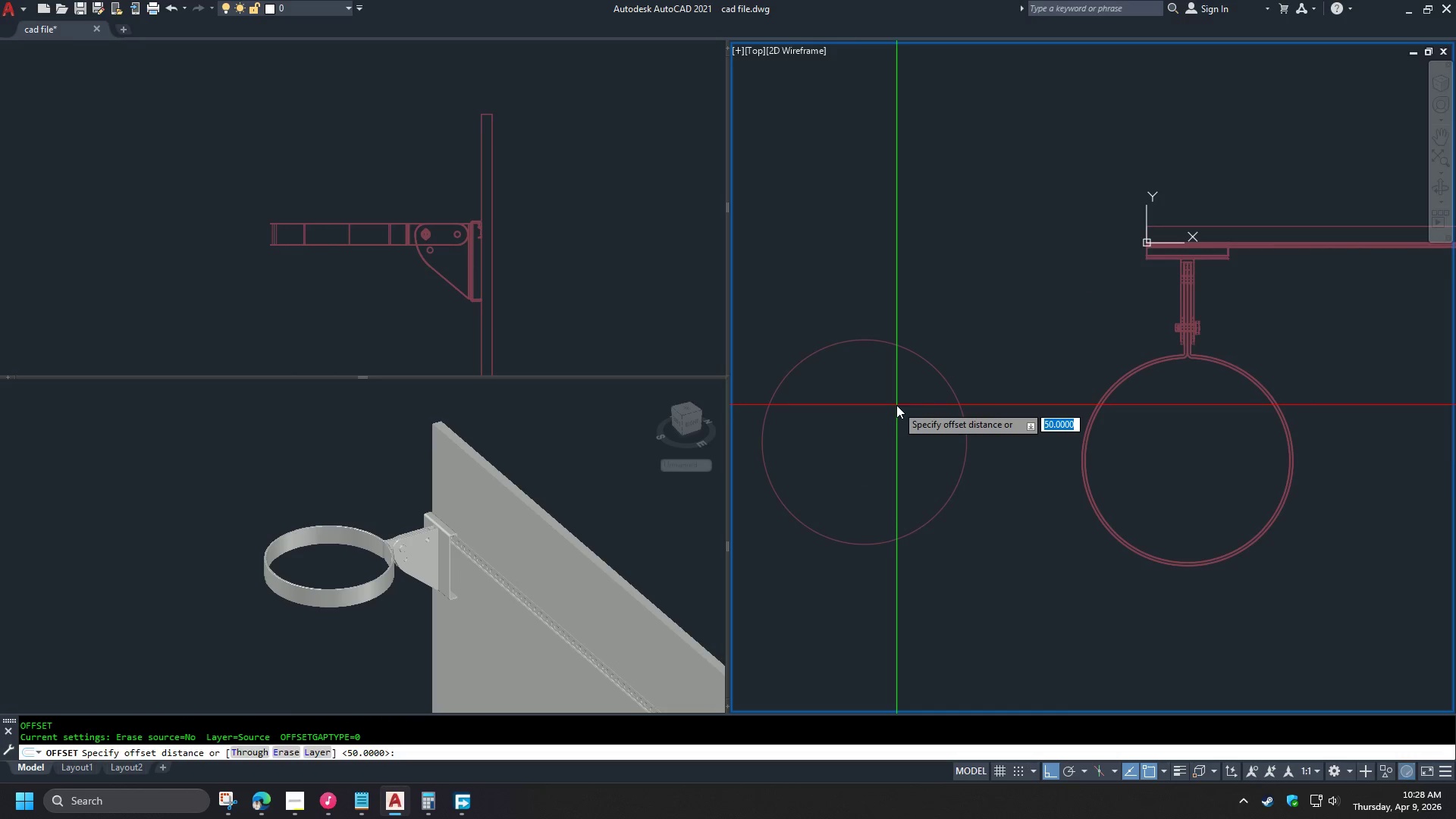 
key(1)
 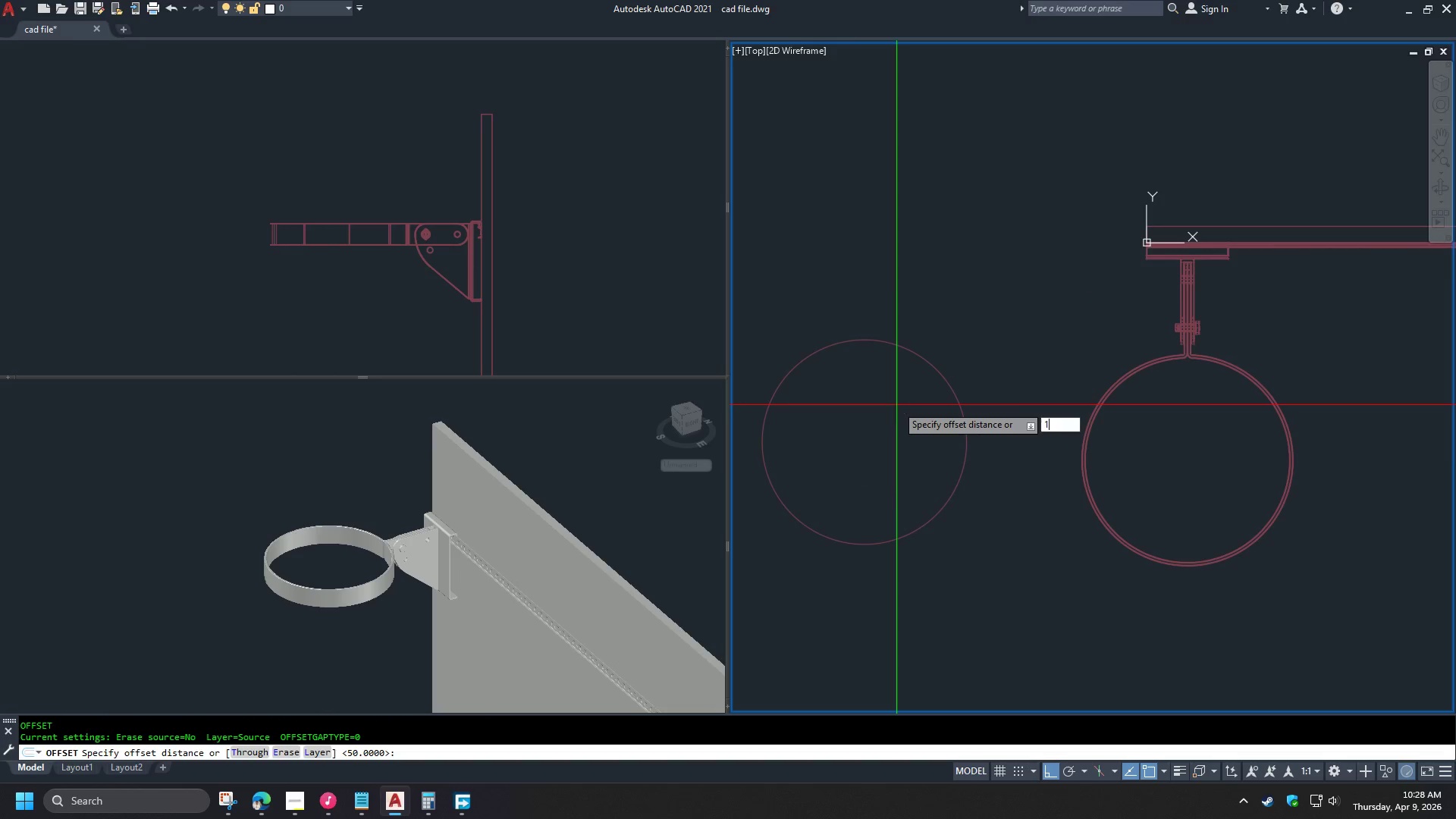 
key(Space)
 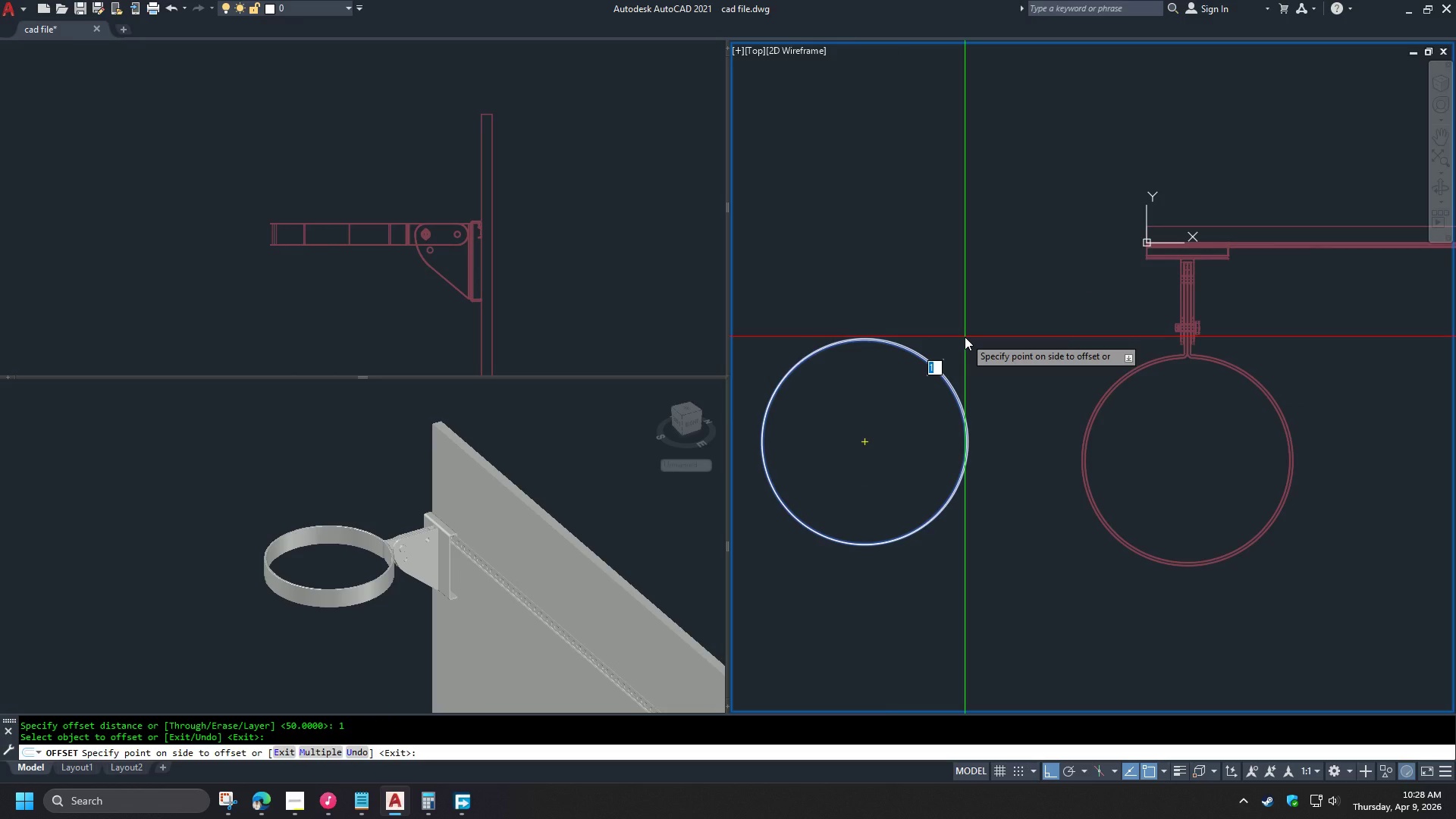 
key(Escape)
 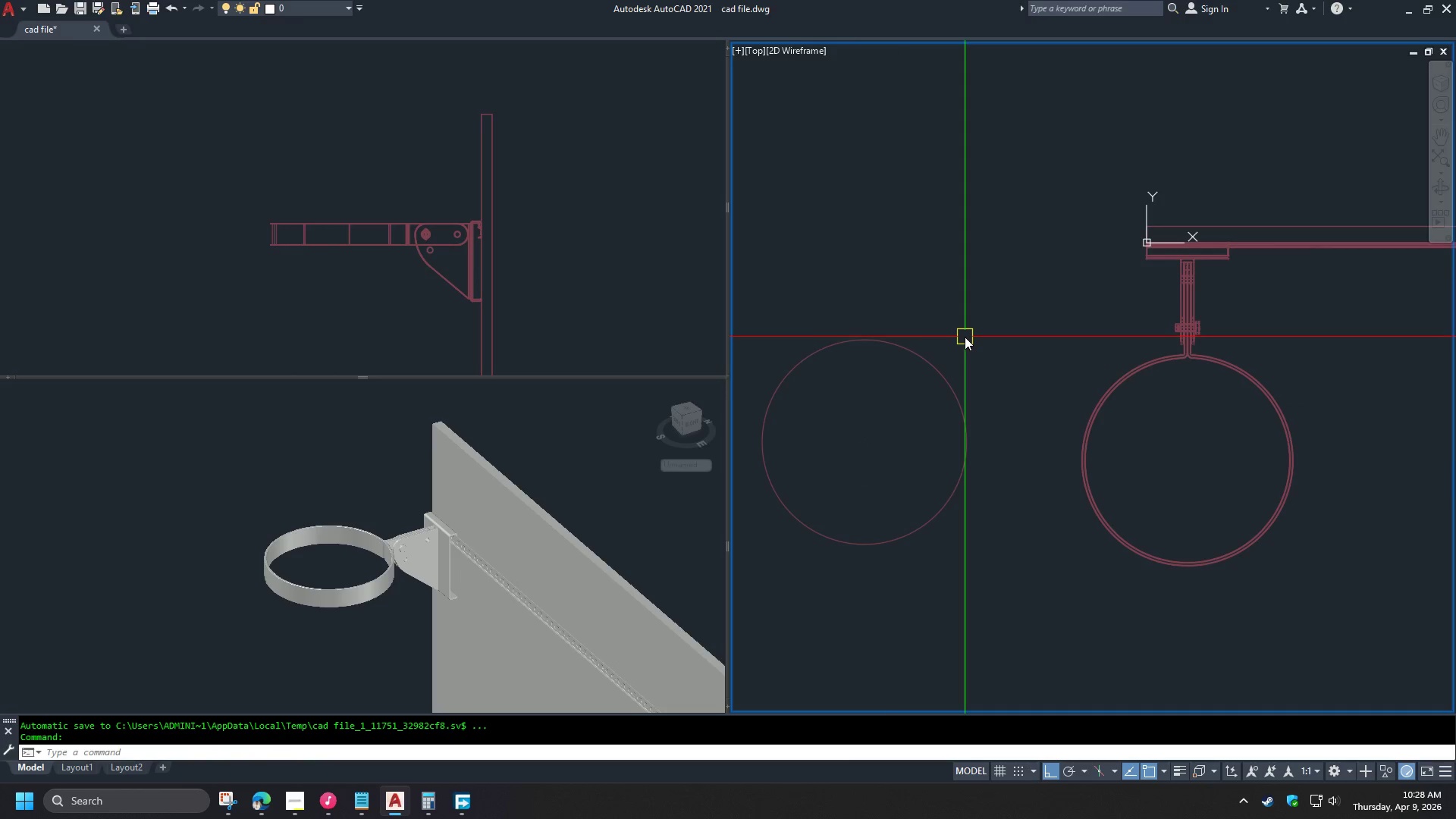 
key(O)
 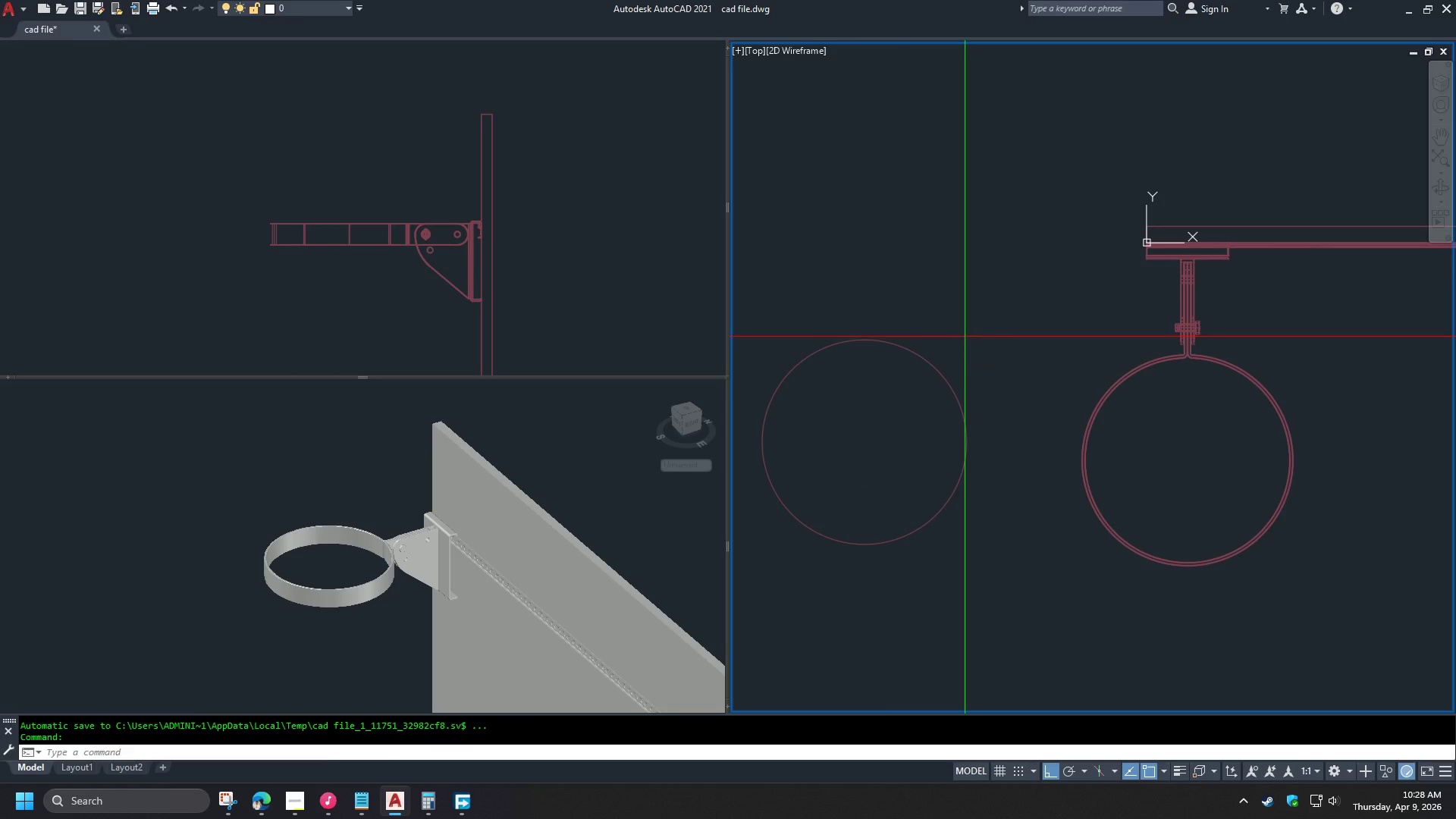 
key(Space)
 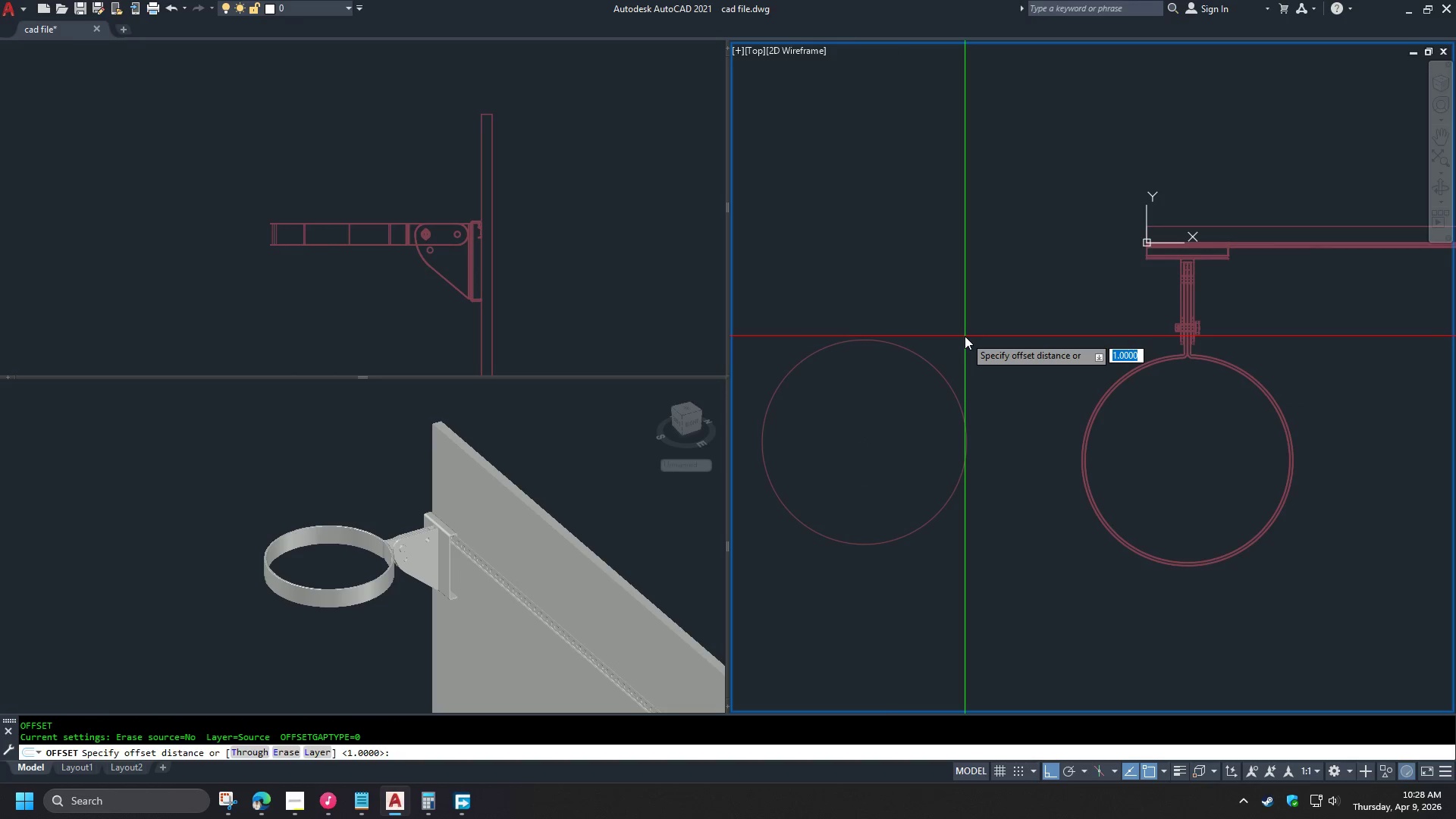 
key(Numpad1)
 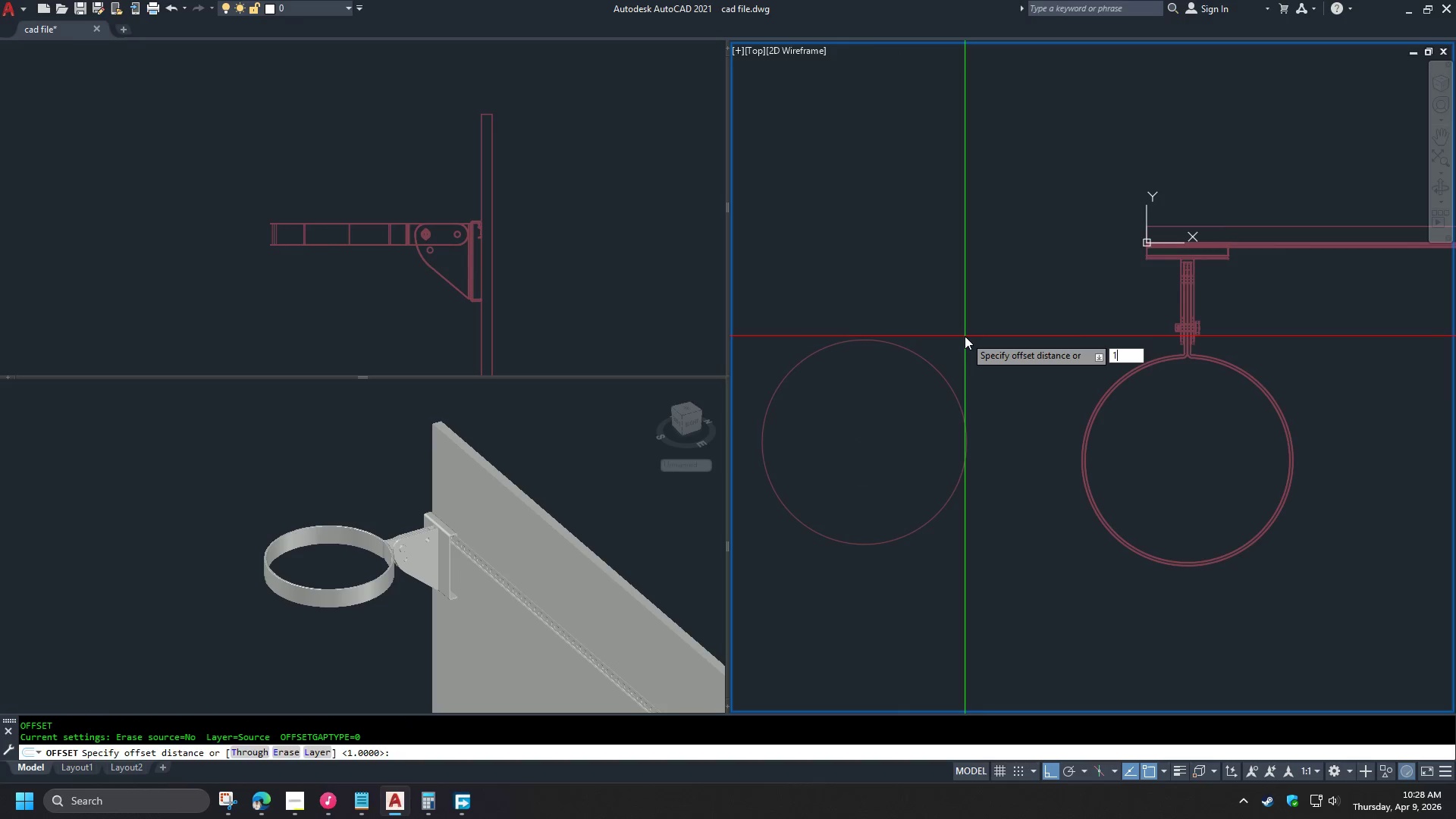 
key(Numpad0)
 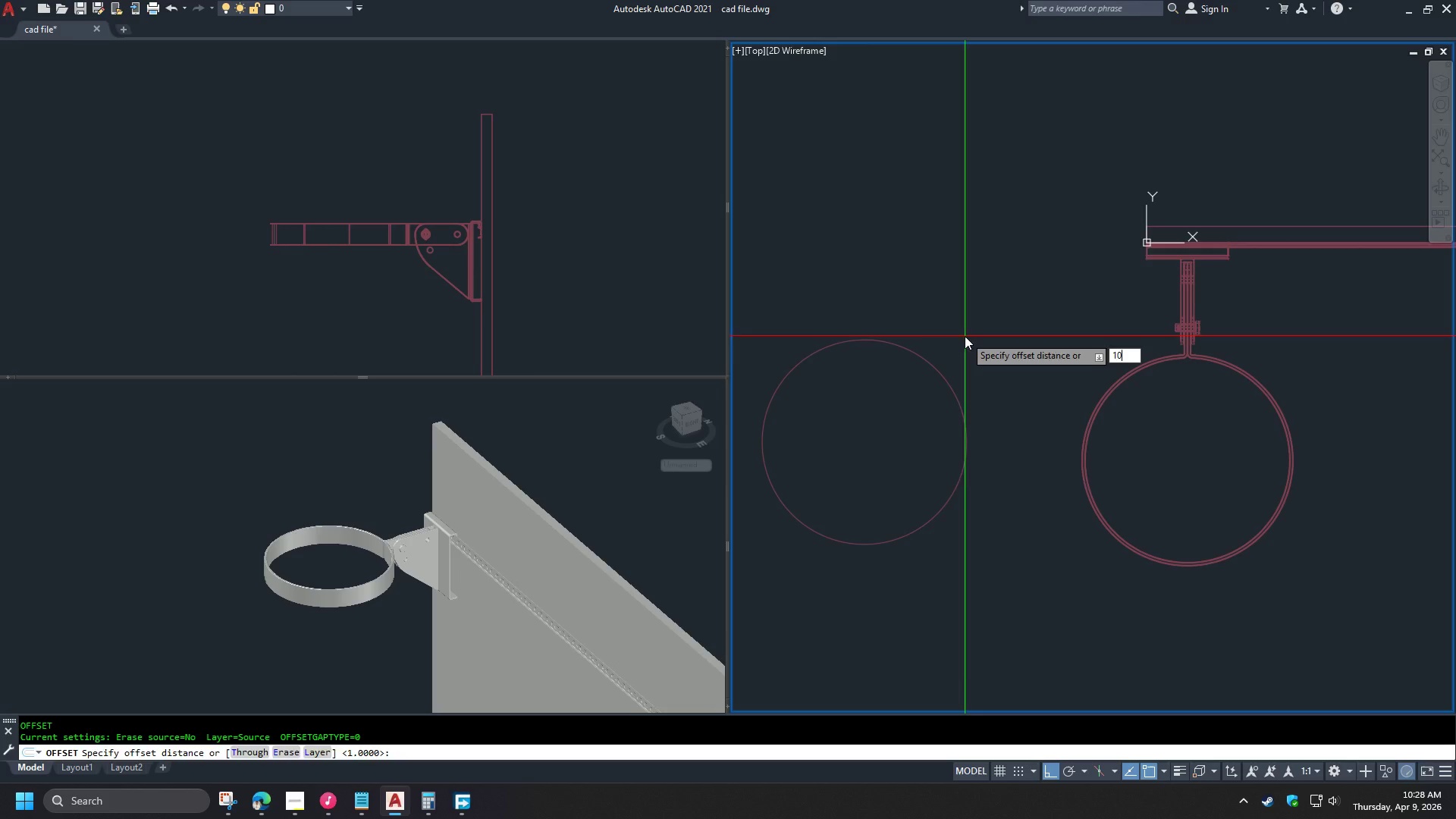 
key(NumpadEnter)
 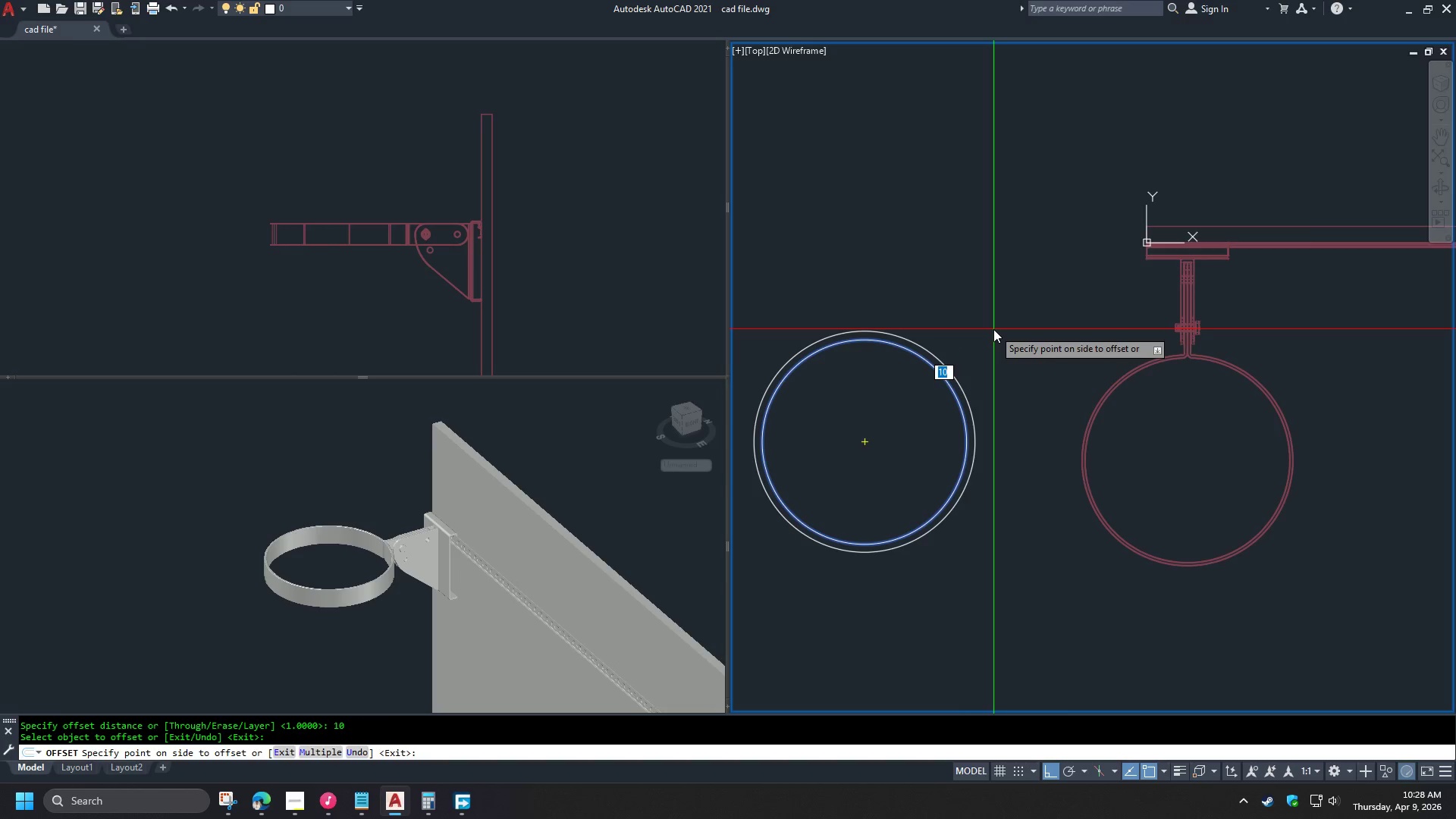 
left_click([993, 329])
 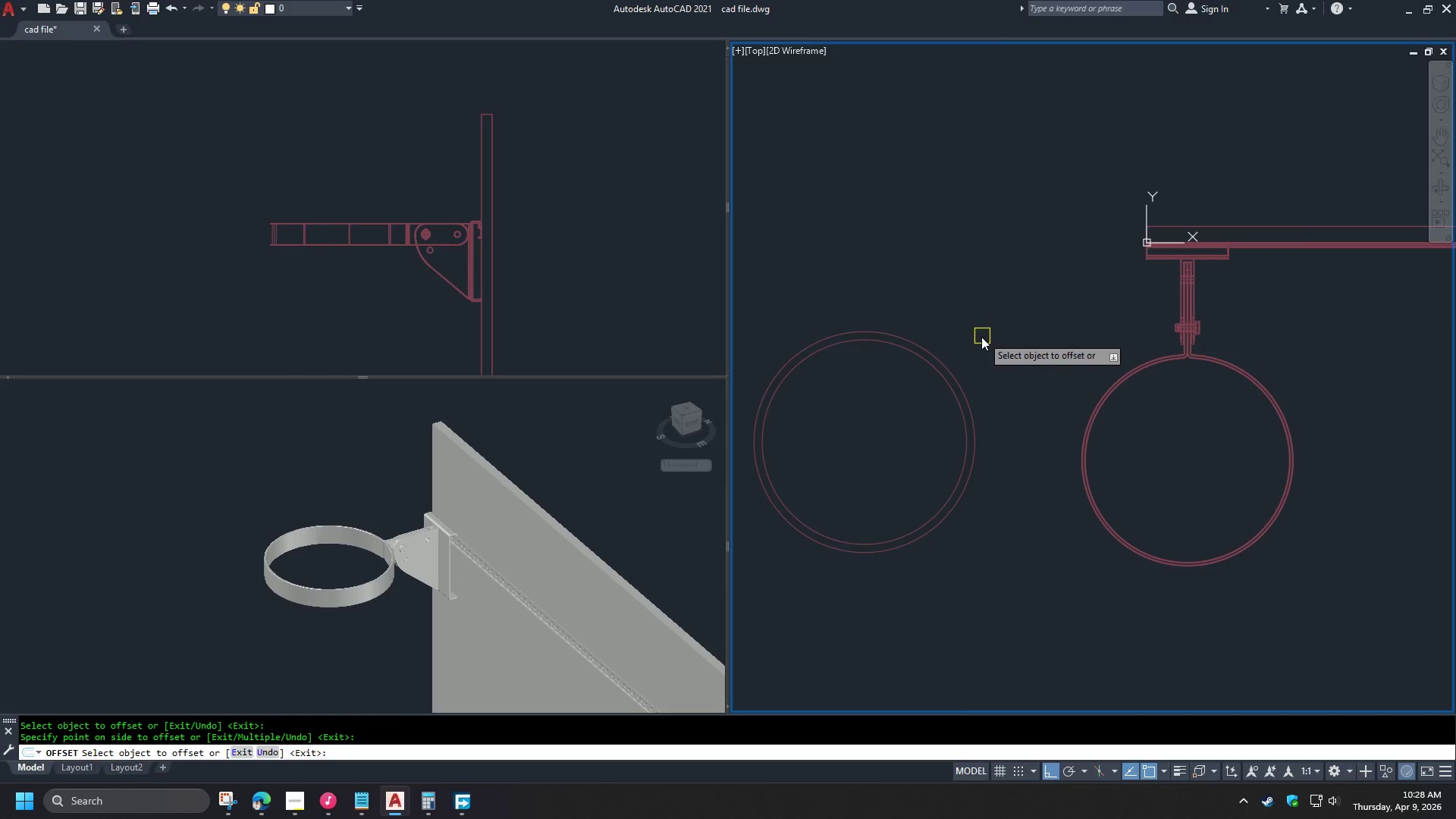 
scroll: coordinate [1019, 326], scroll_direction: none, amount: 0.0
 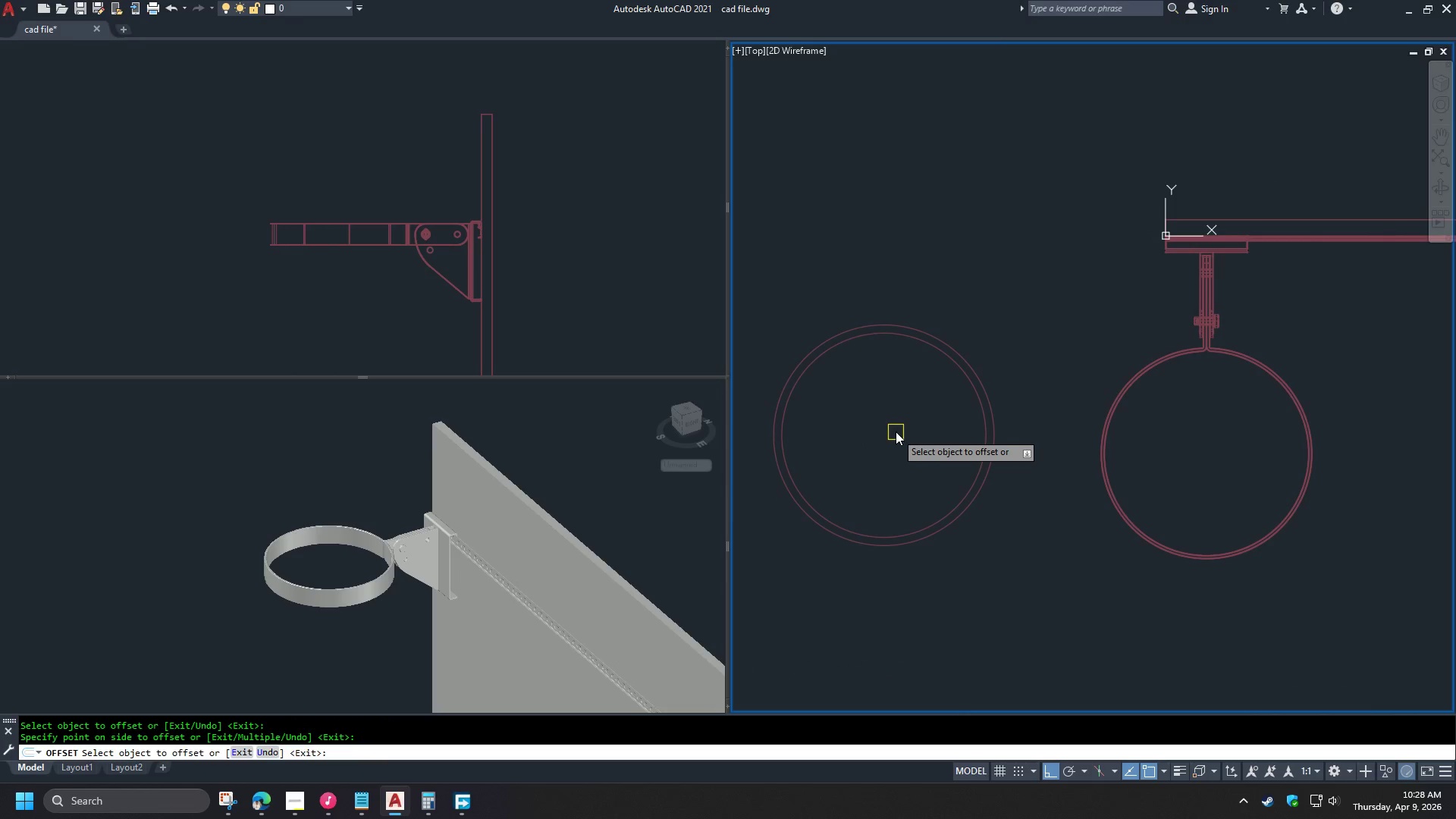 
key(Space)
 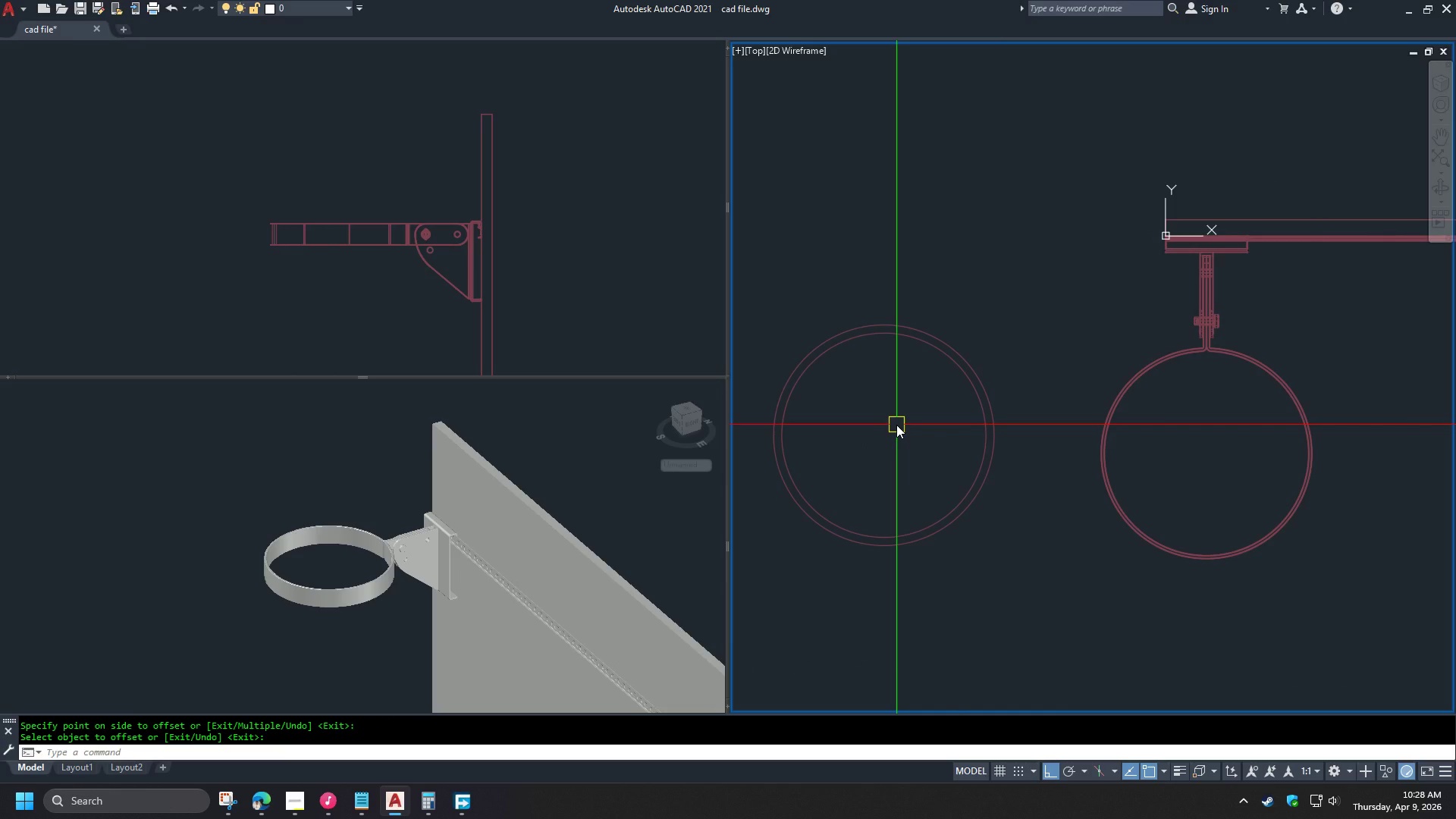 
wait(8.2)
 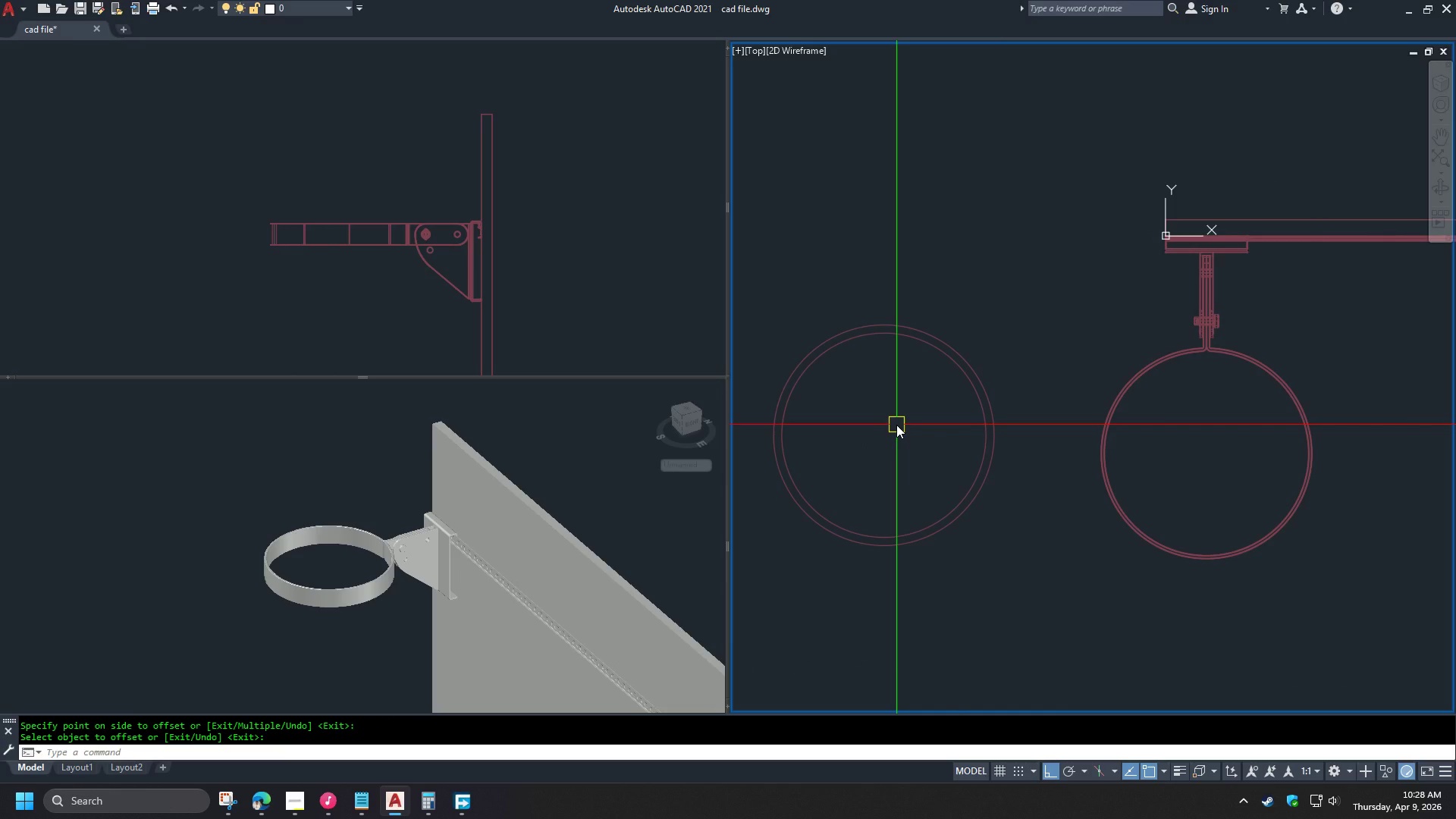 
left_click([369, 300])
 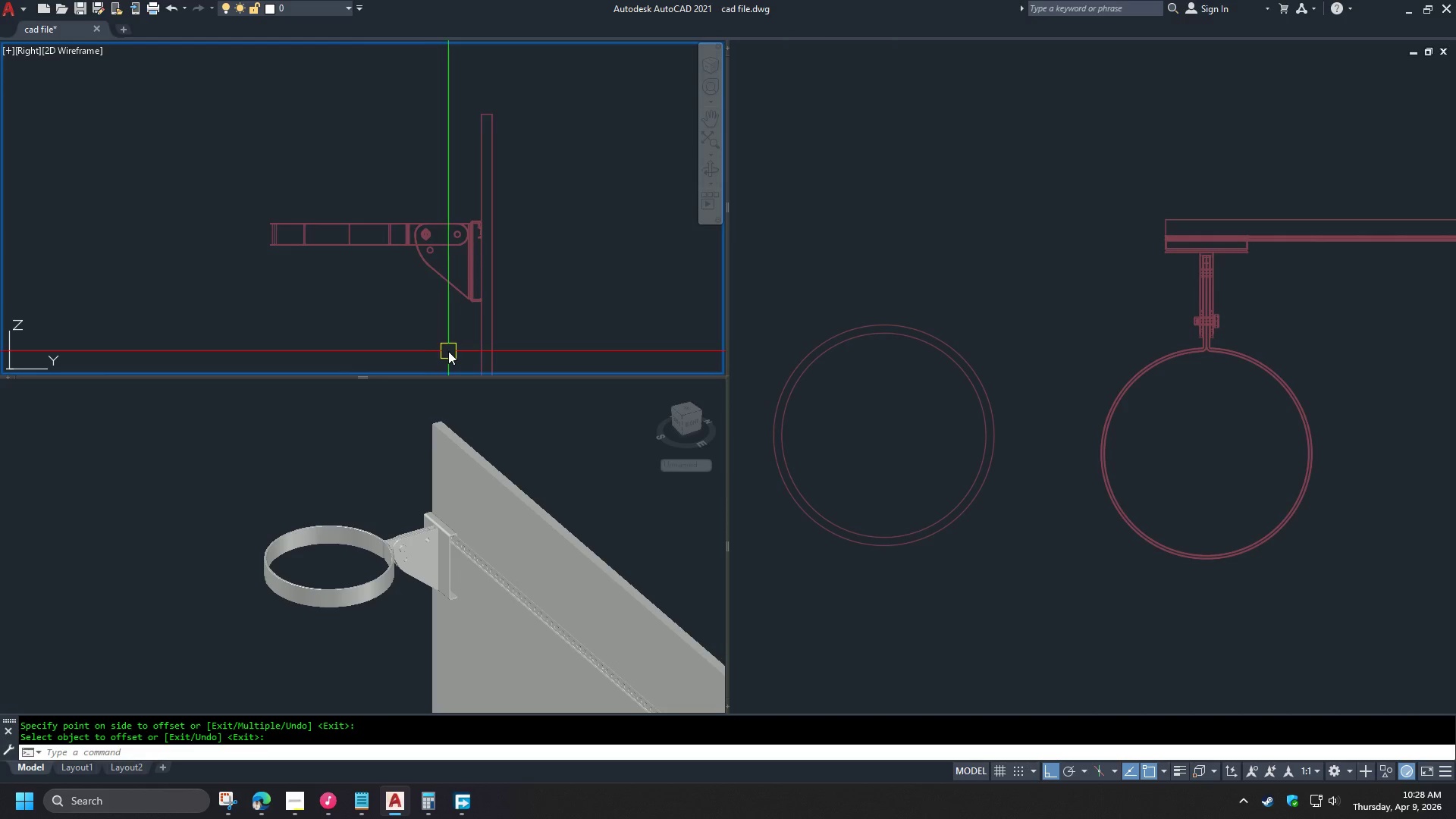 
scroll: coordinate [448, 339], scroll_direction: down, amount: 3.0
 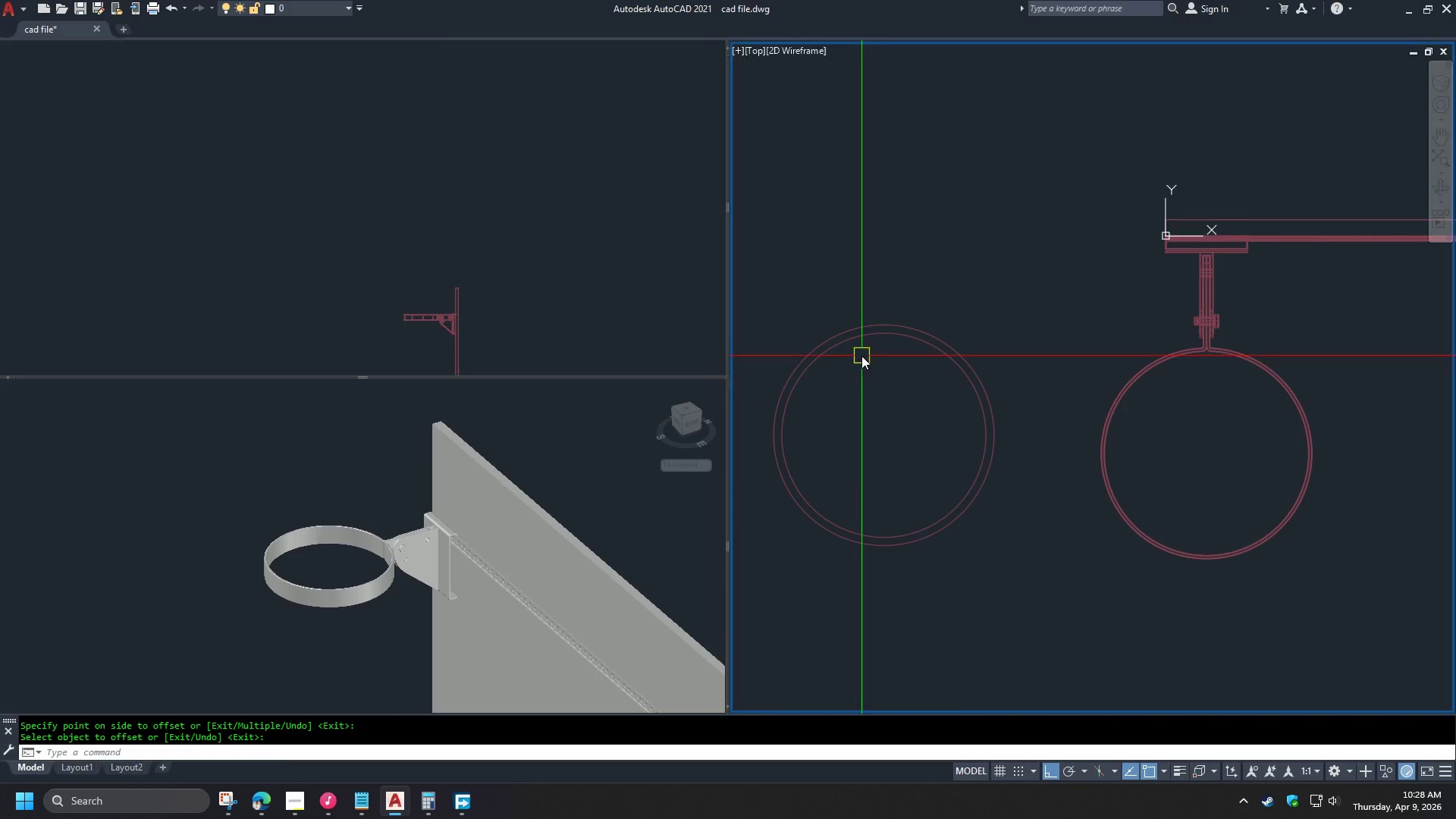 
left_click_drag(start_coordinate=[871, 374], to_coordinate=[870, 362])
 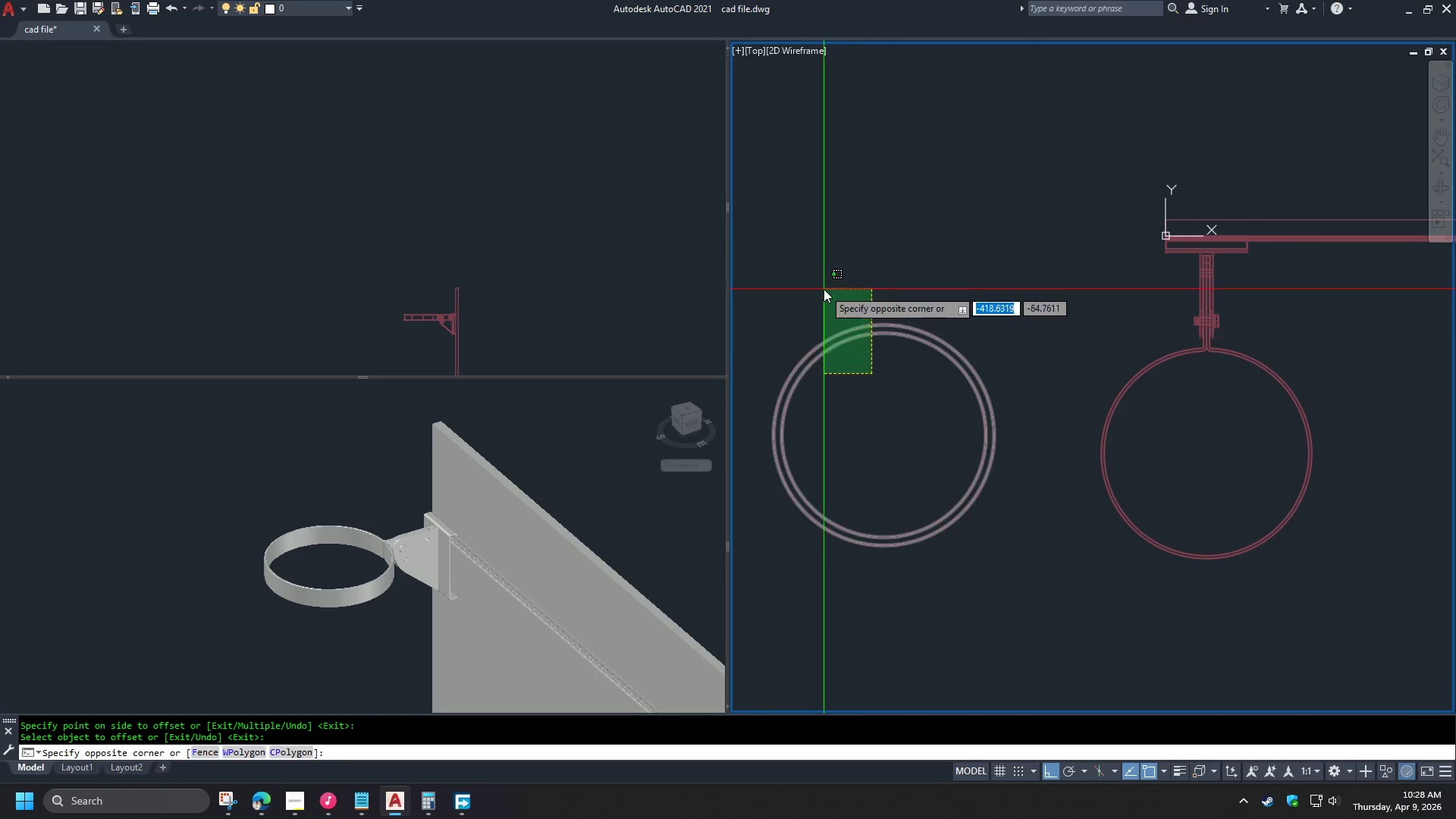 
triple_click([824, 289])
 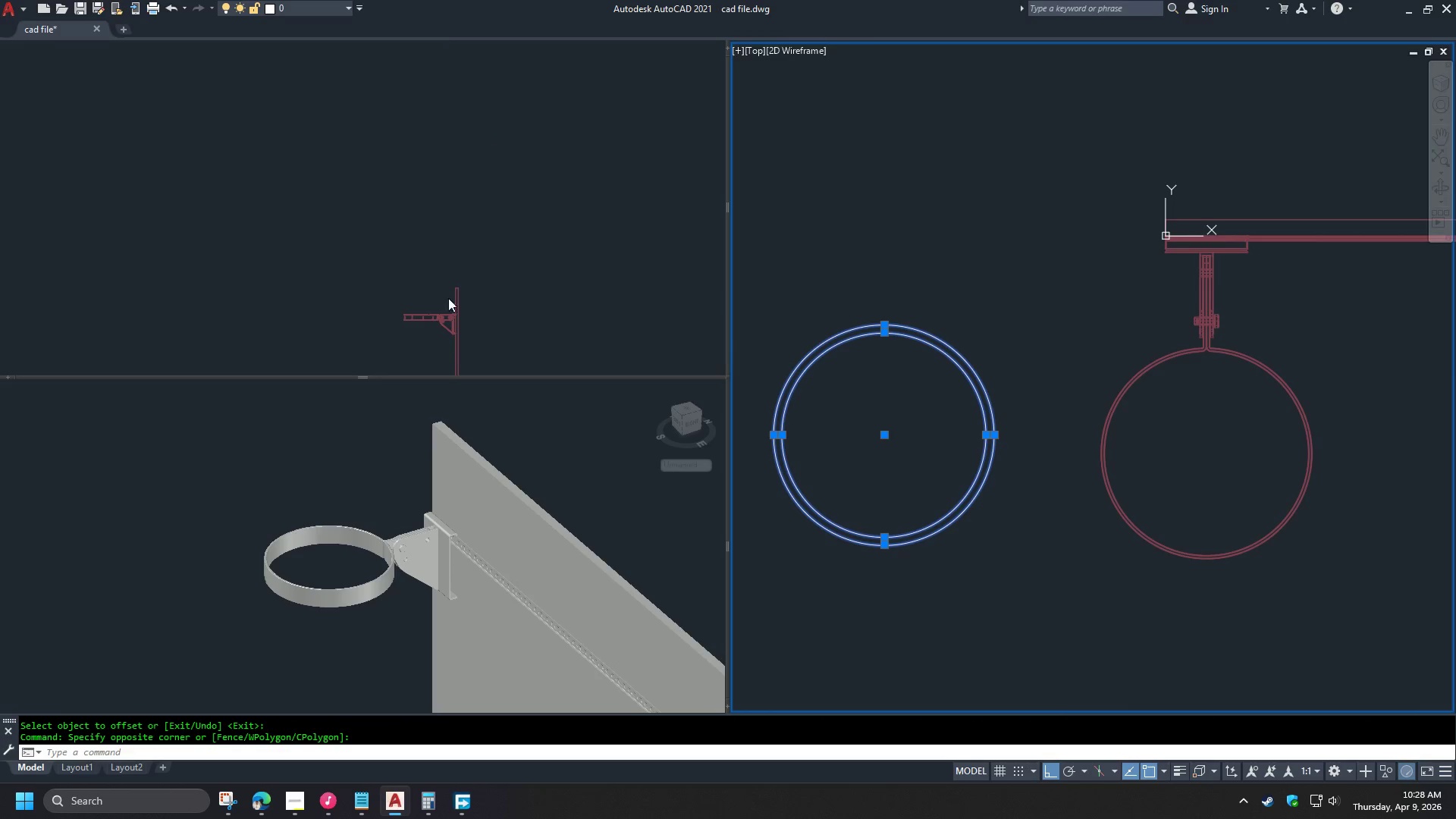 
triple_click([422, 297])
 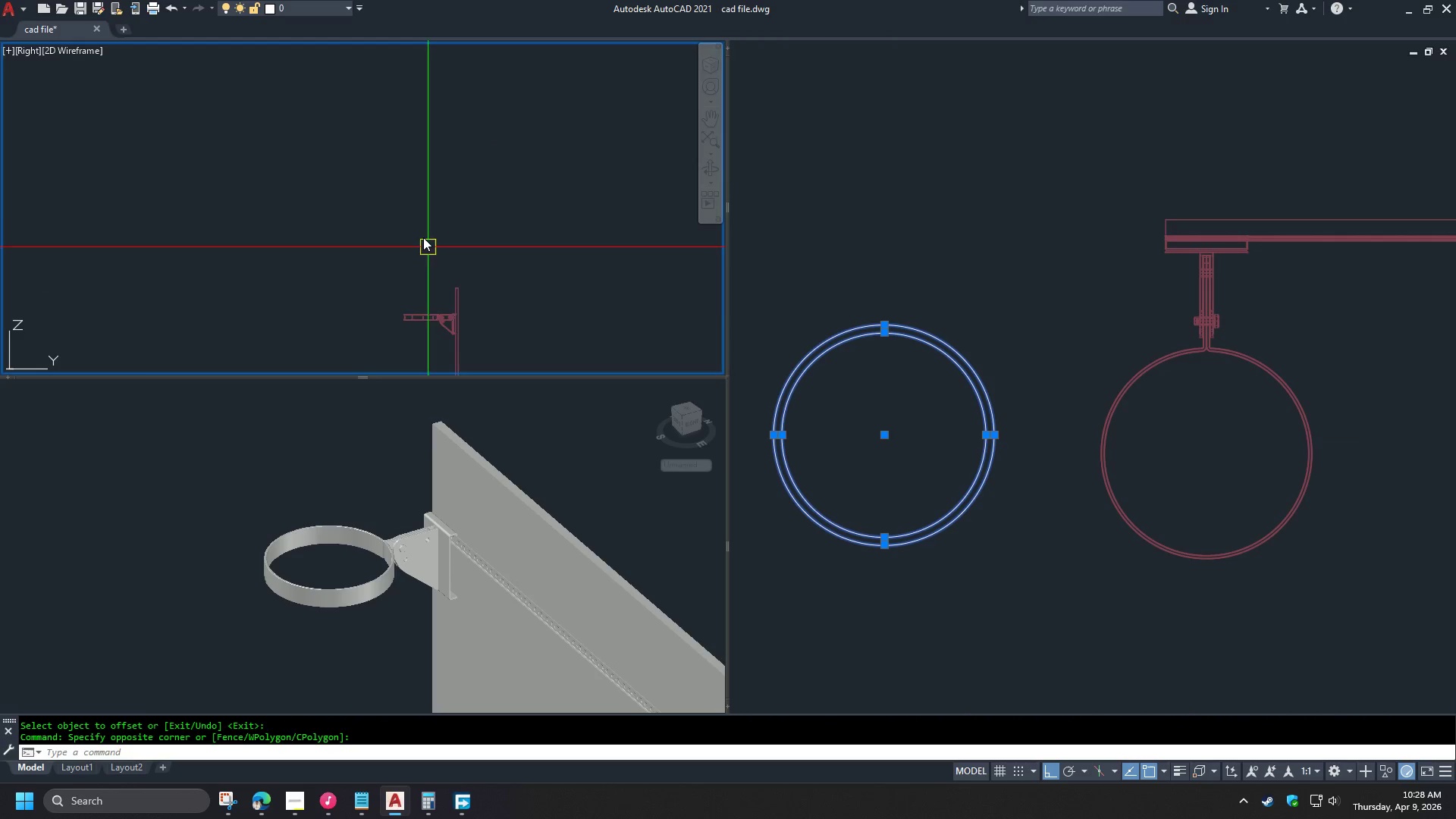 
scroll: coordinate [453, 212], scroll_direction: up, amount: 5.0
 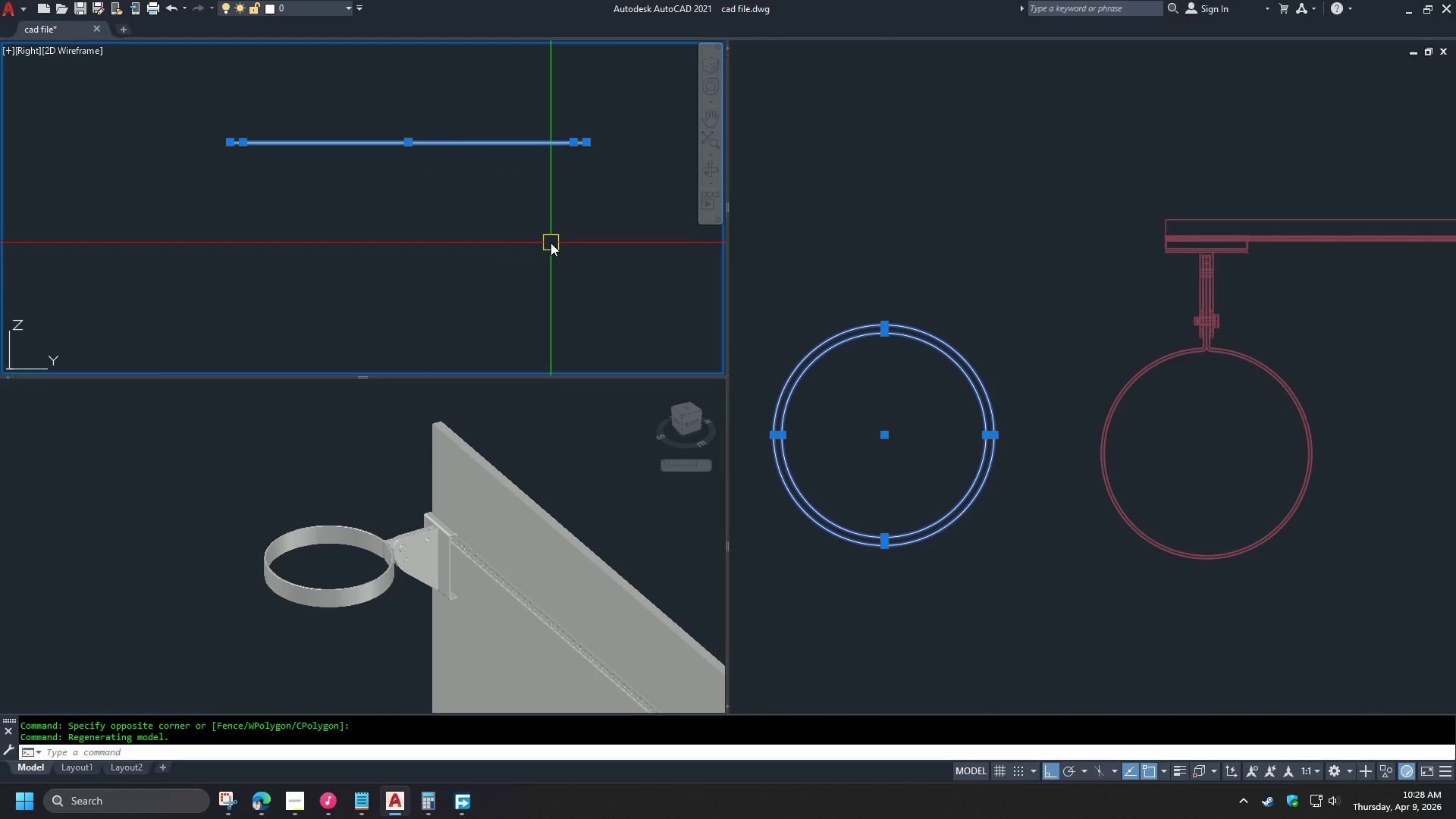 
left_click([920, 237])
 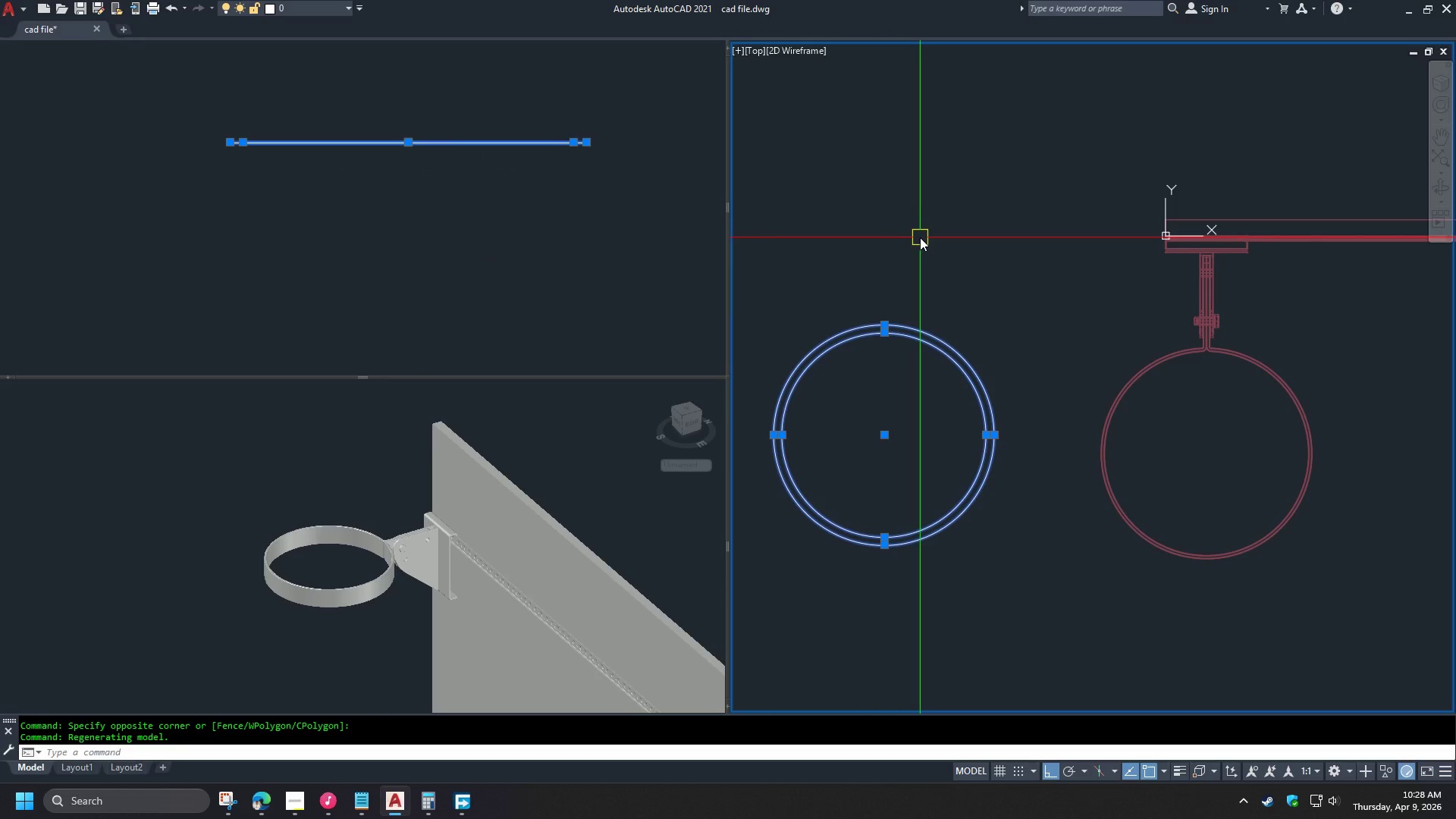 
key(Escape)
 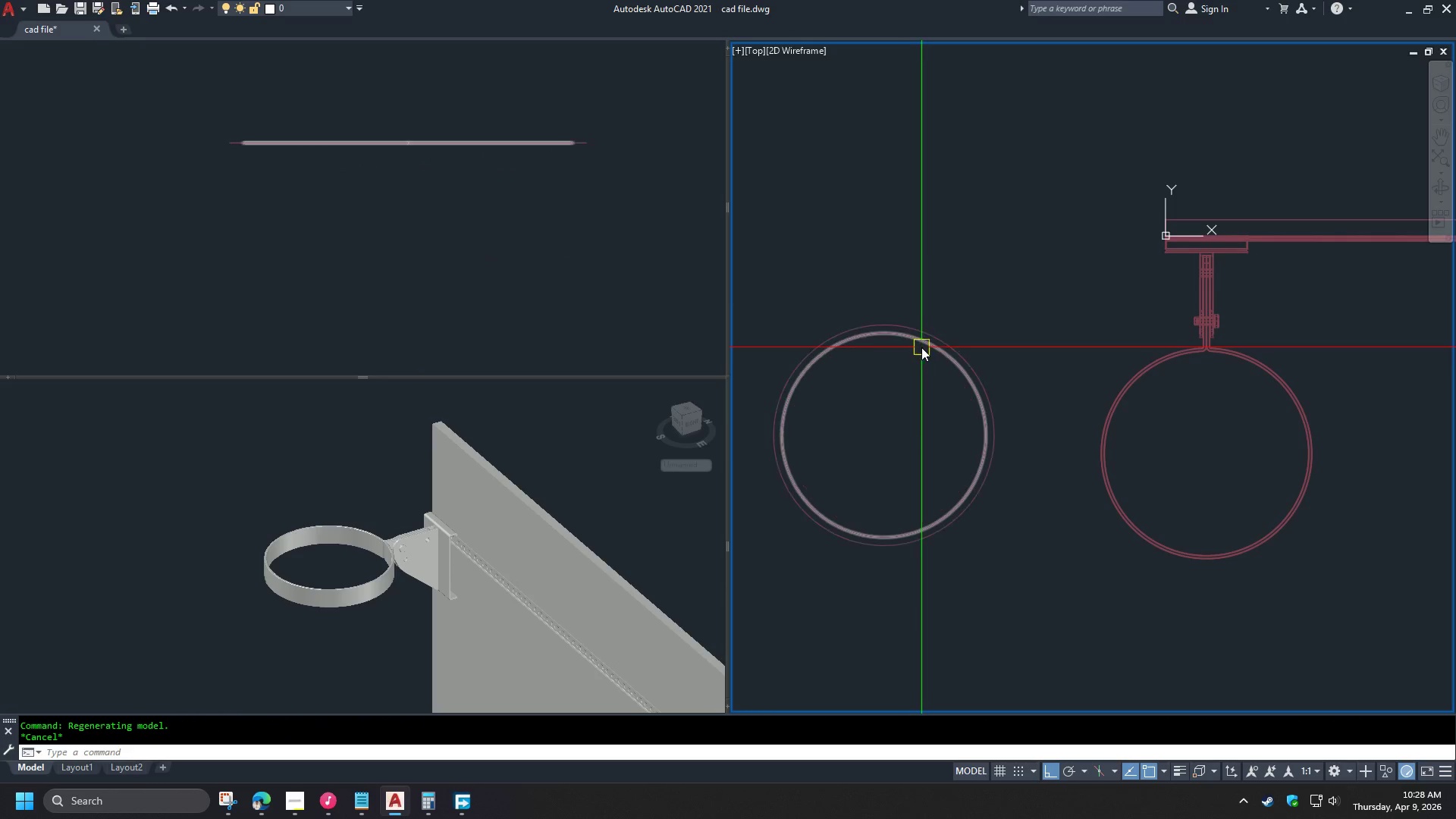 
left_click([921, 347])
 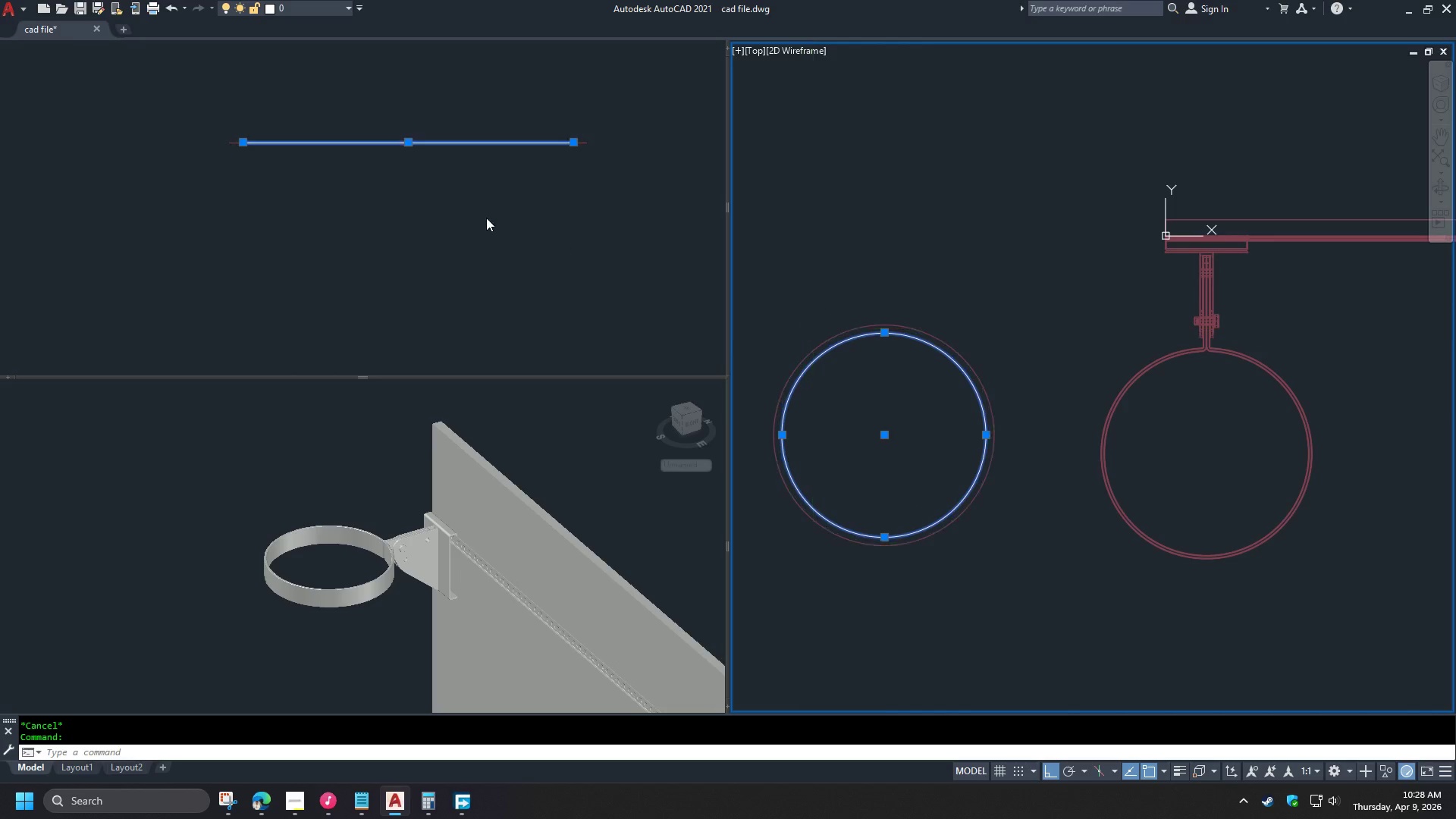 
left_click([492, 219])
 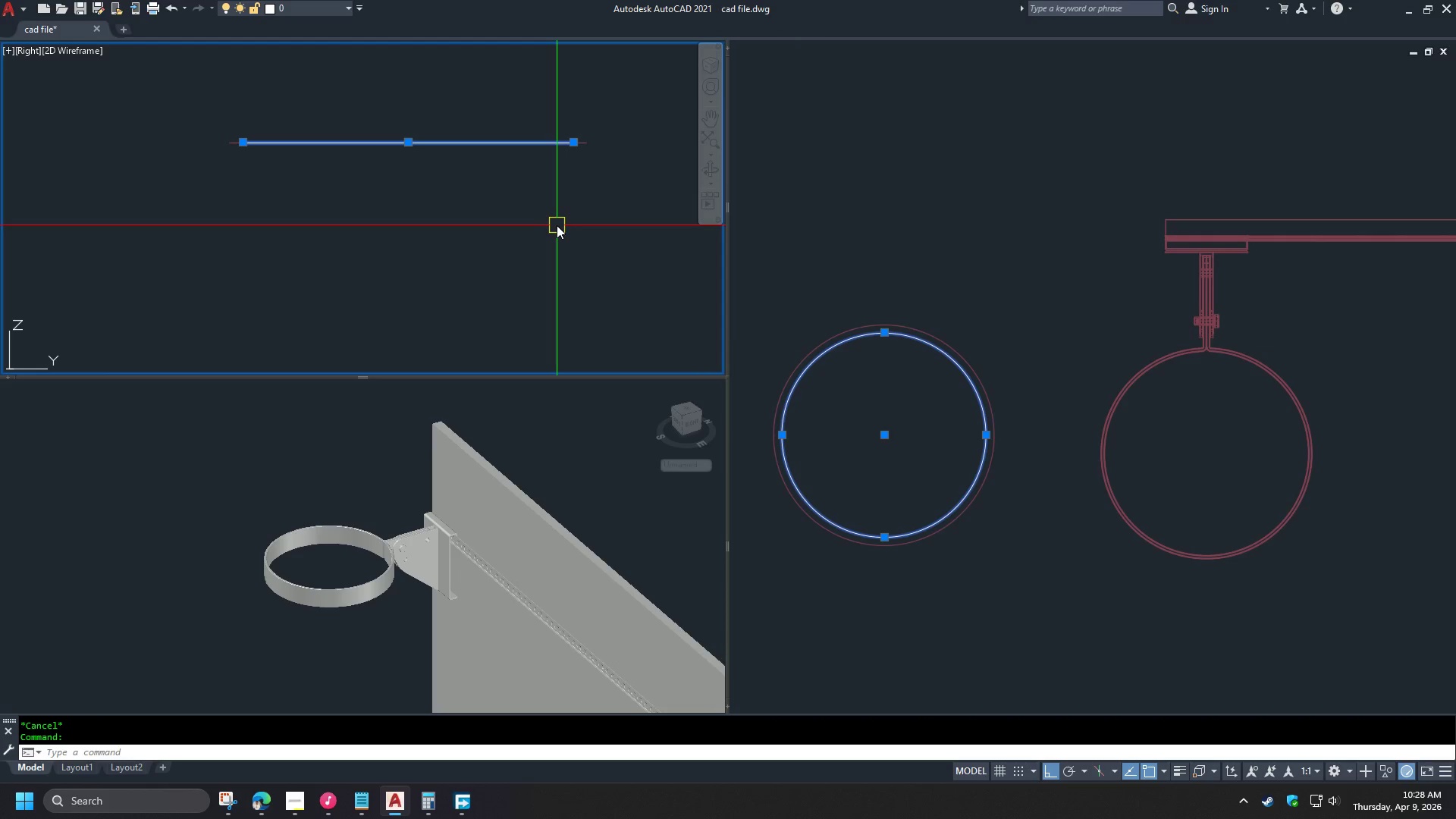 
type(co )
 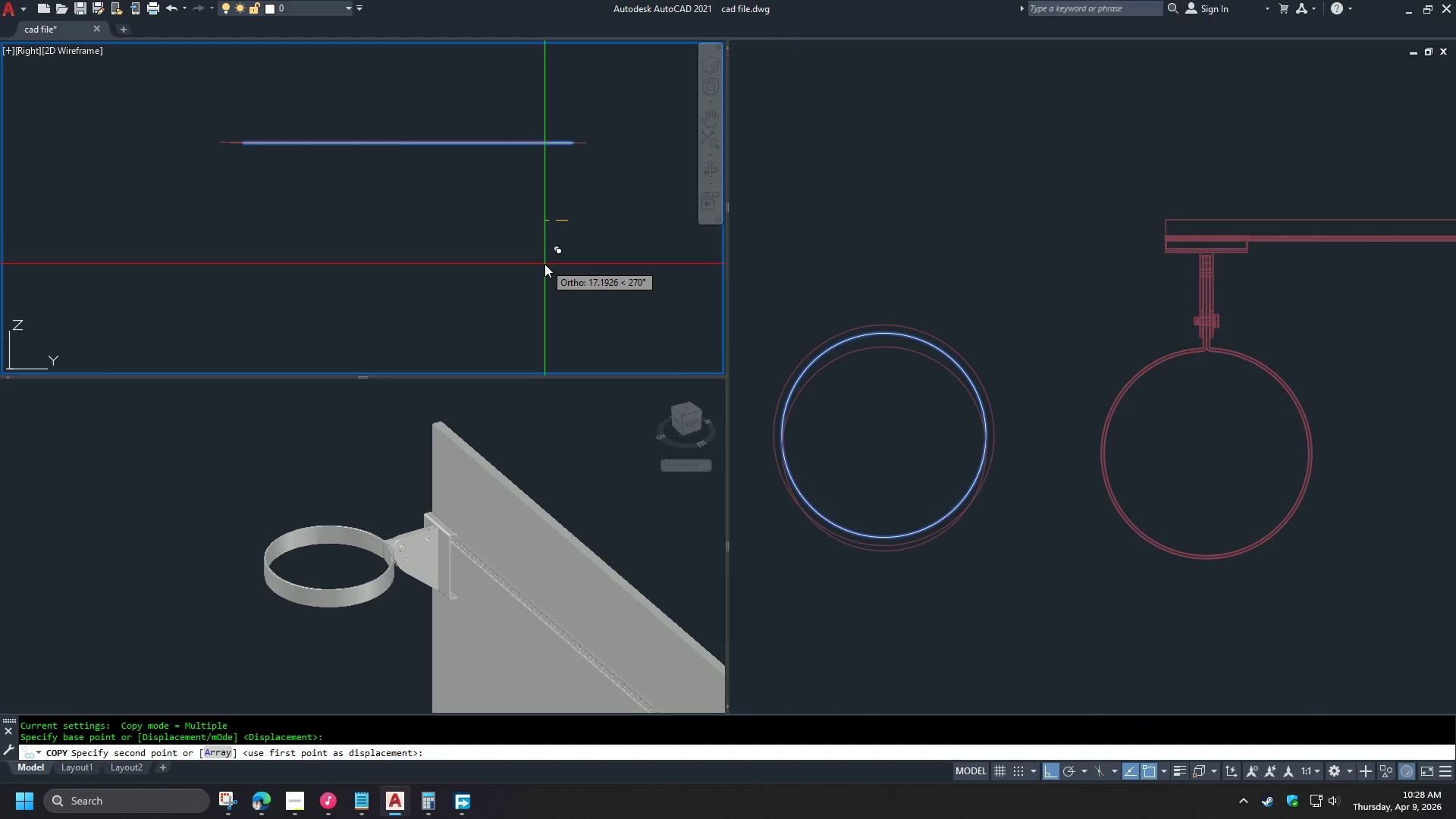 
scroll: coordinate [539, 237], scroll_direction: down, amount: 1.0
 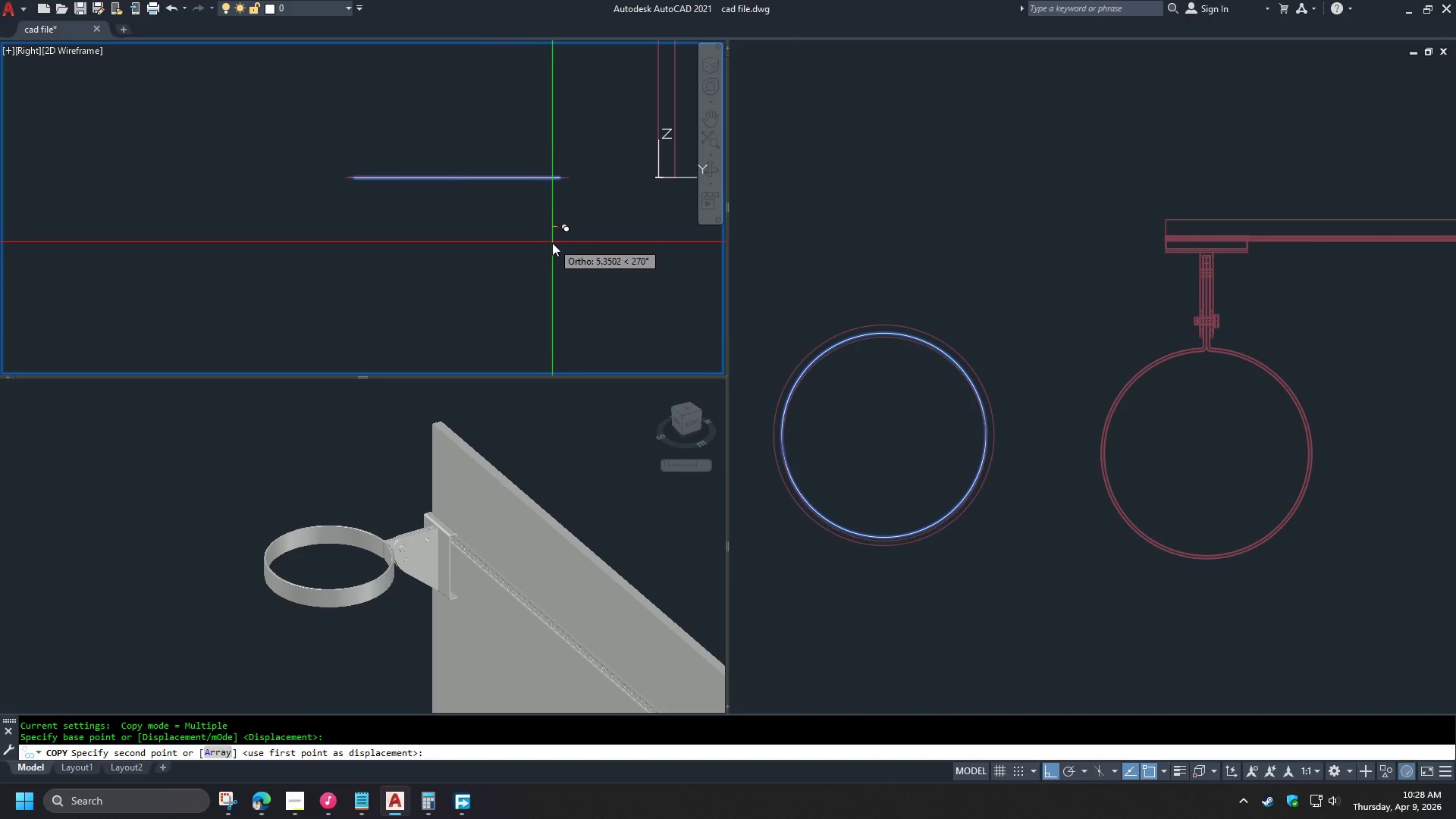 
key(Escape)
type(ucs v )
 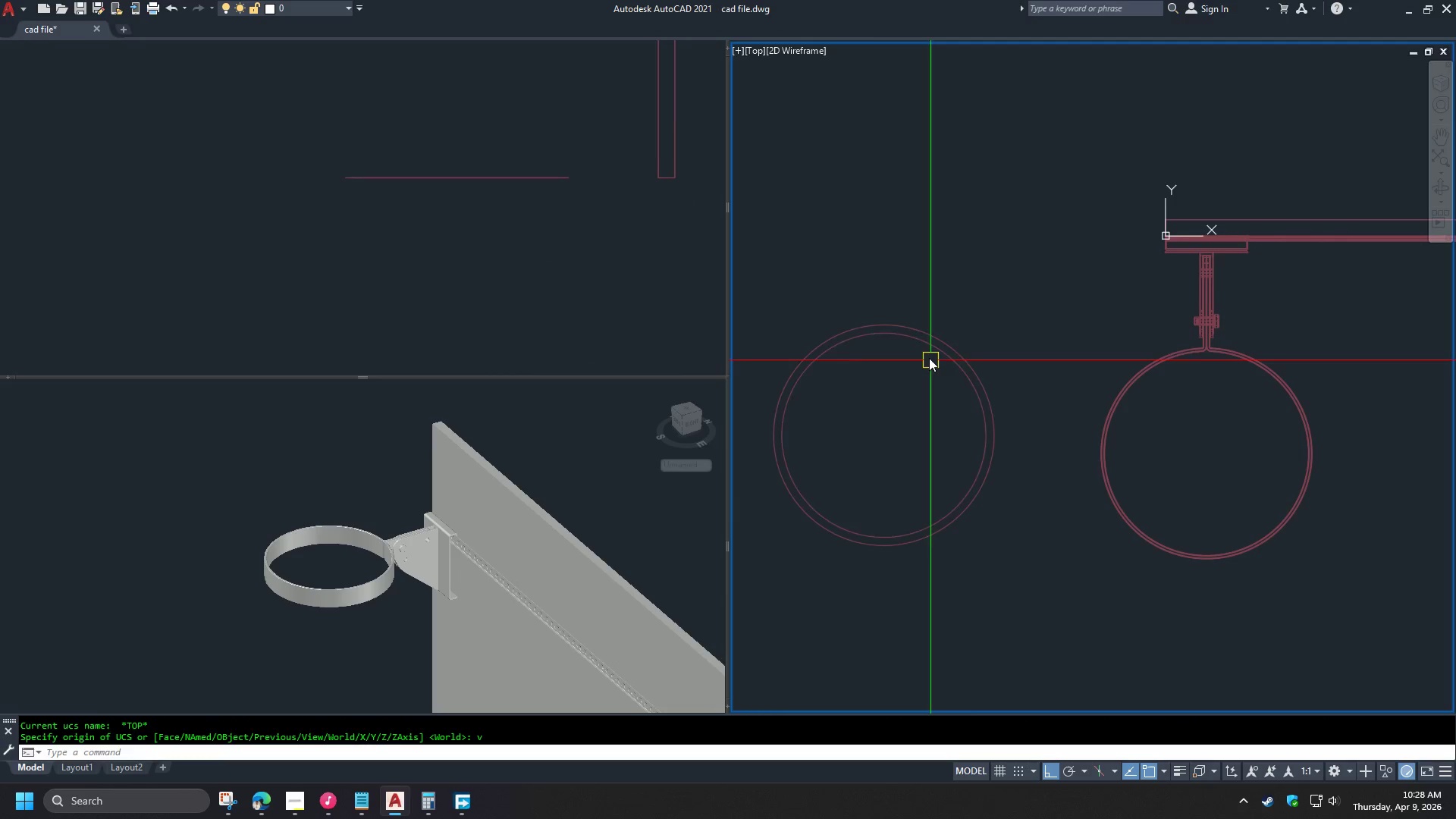 
double_click([918, 347])
 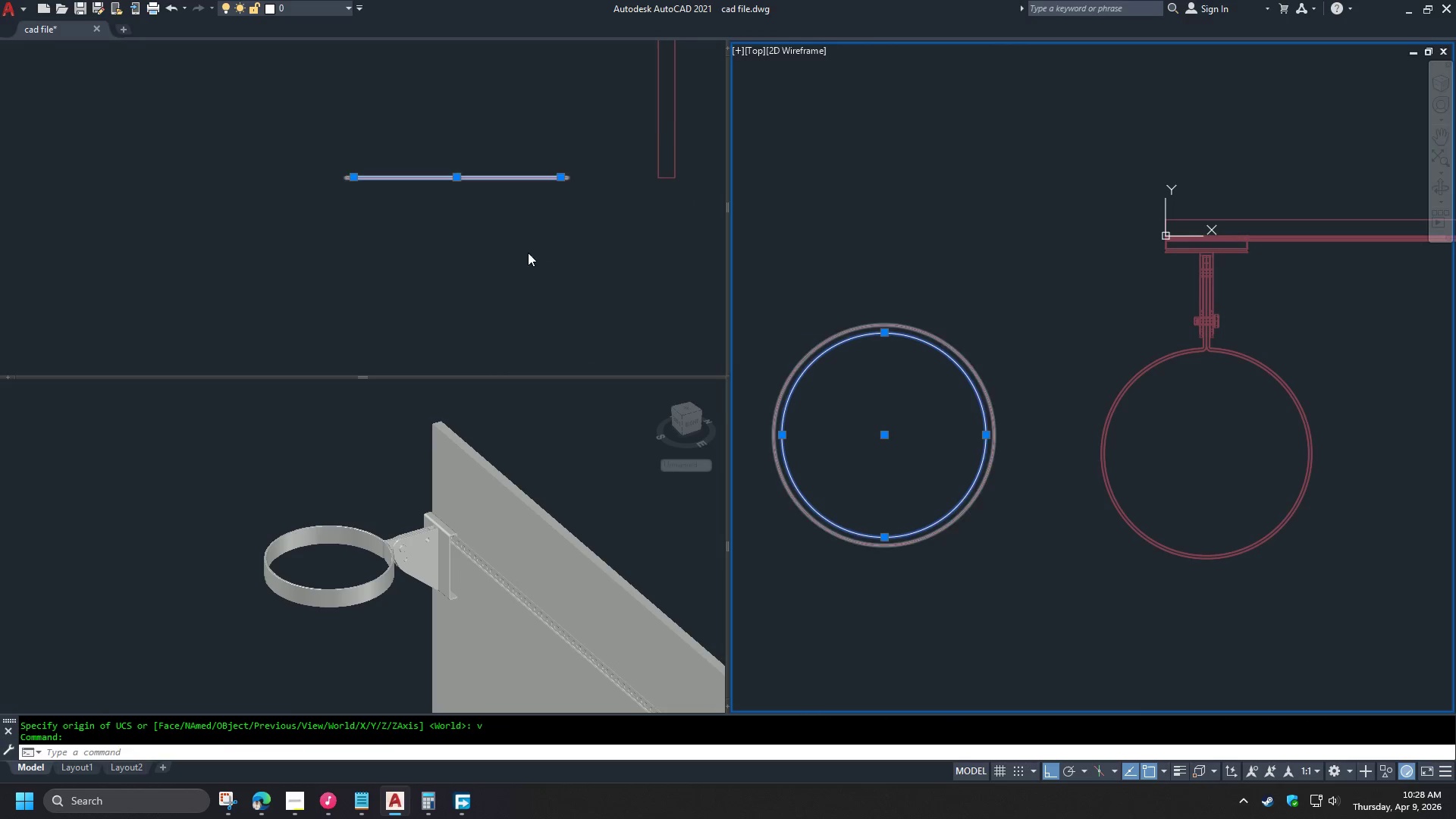 
triple_click([502, 246])
 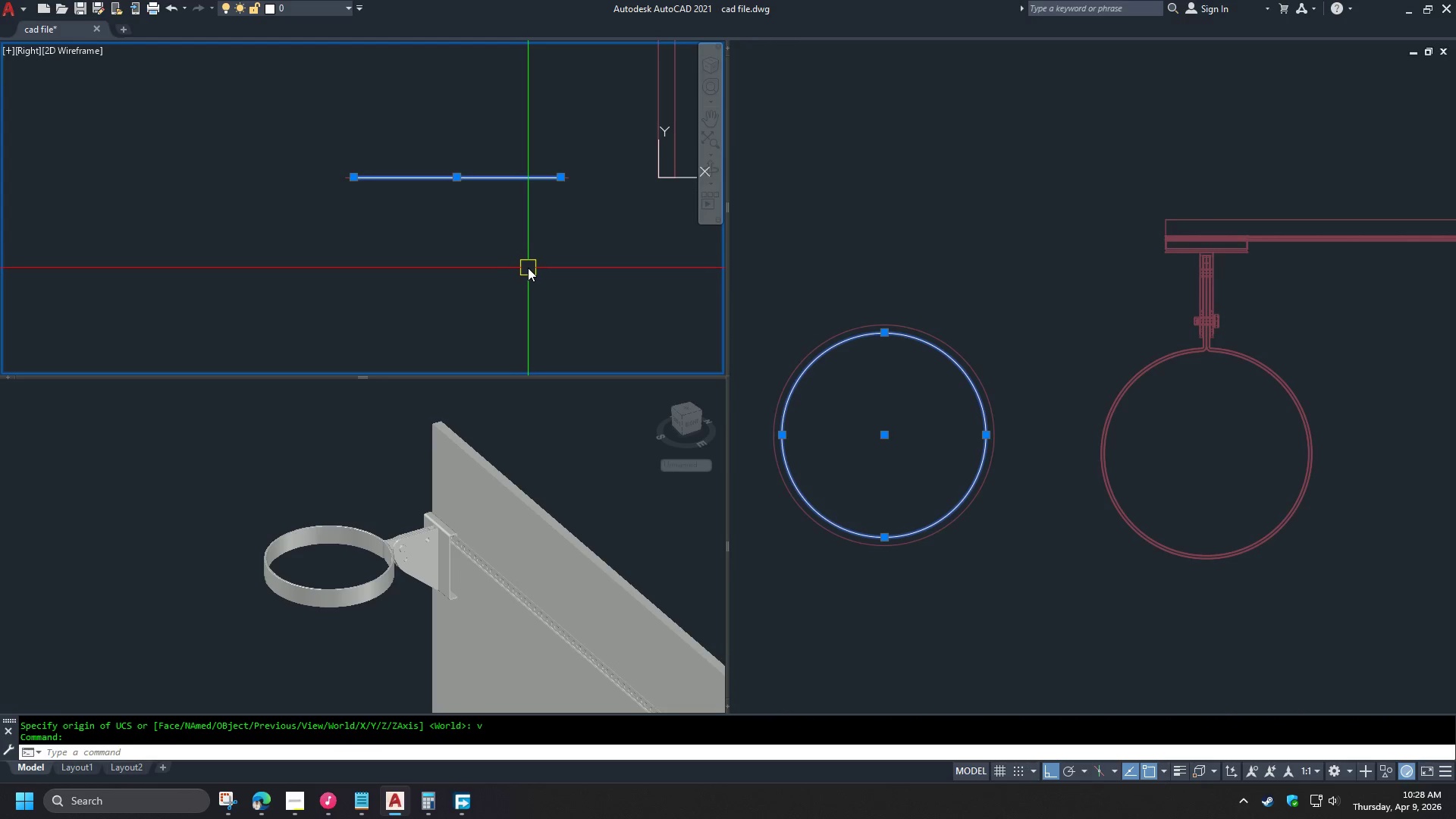 
type(co )
 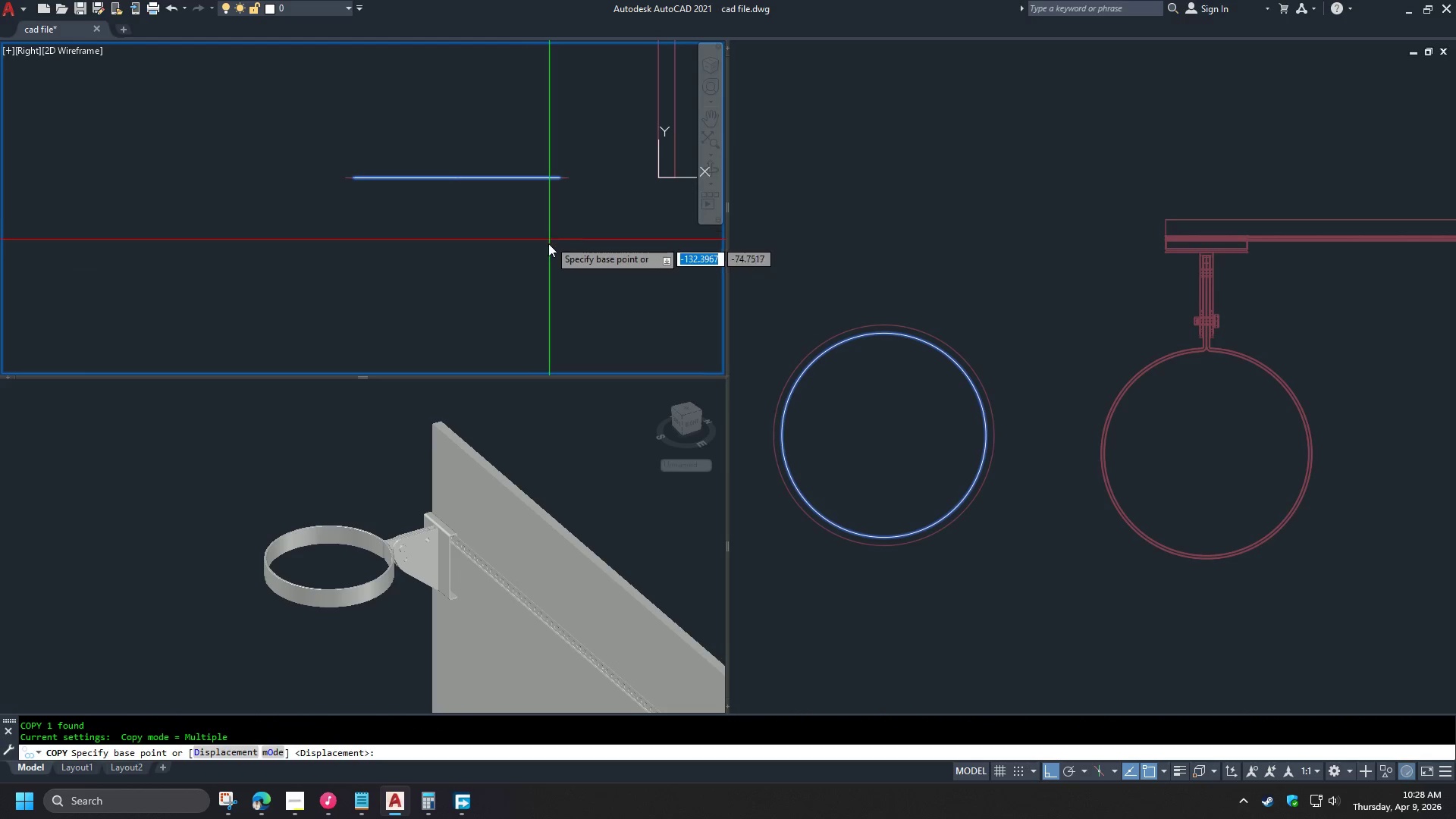 
left_click_drag(start_coordinate=[548, 254], to_coordinate=[549, 262])
 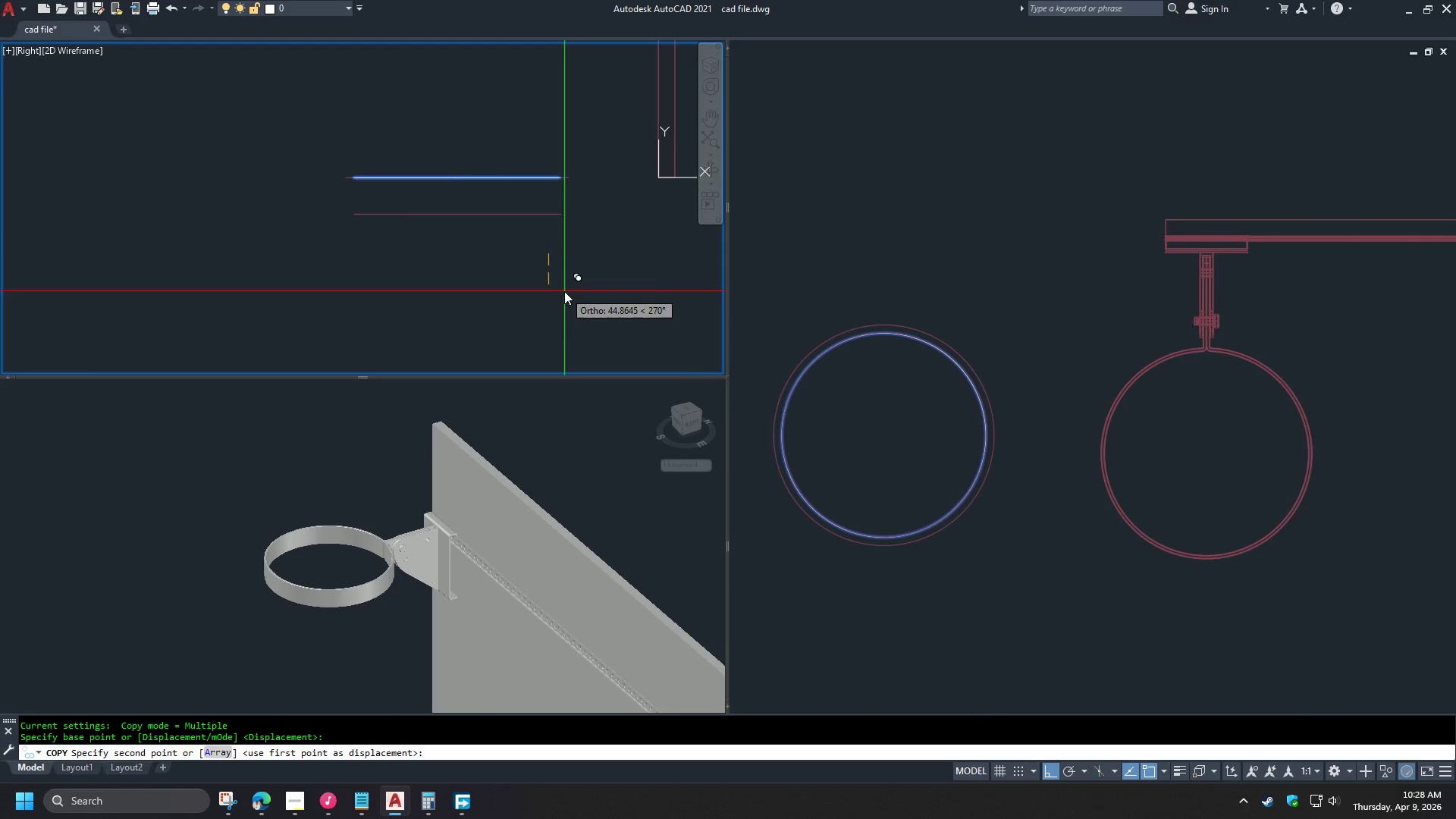 
scroll: coordinate [563, 274], scroll_direction: down, amount: 1.0
 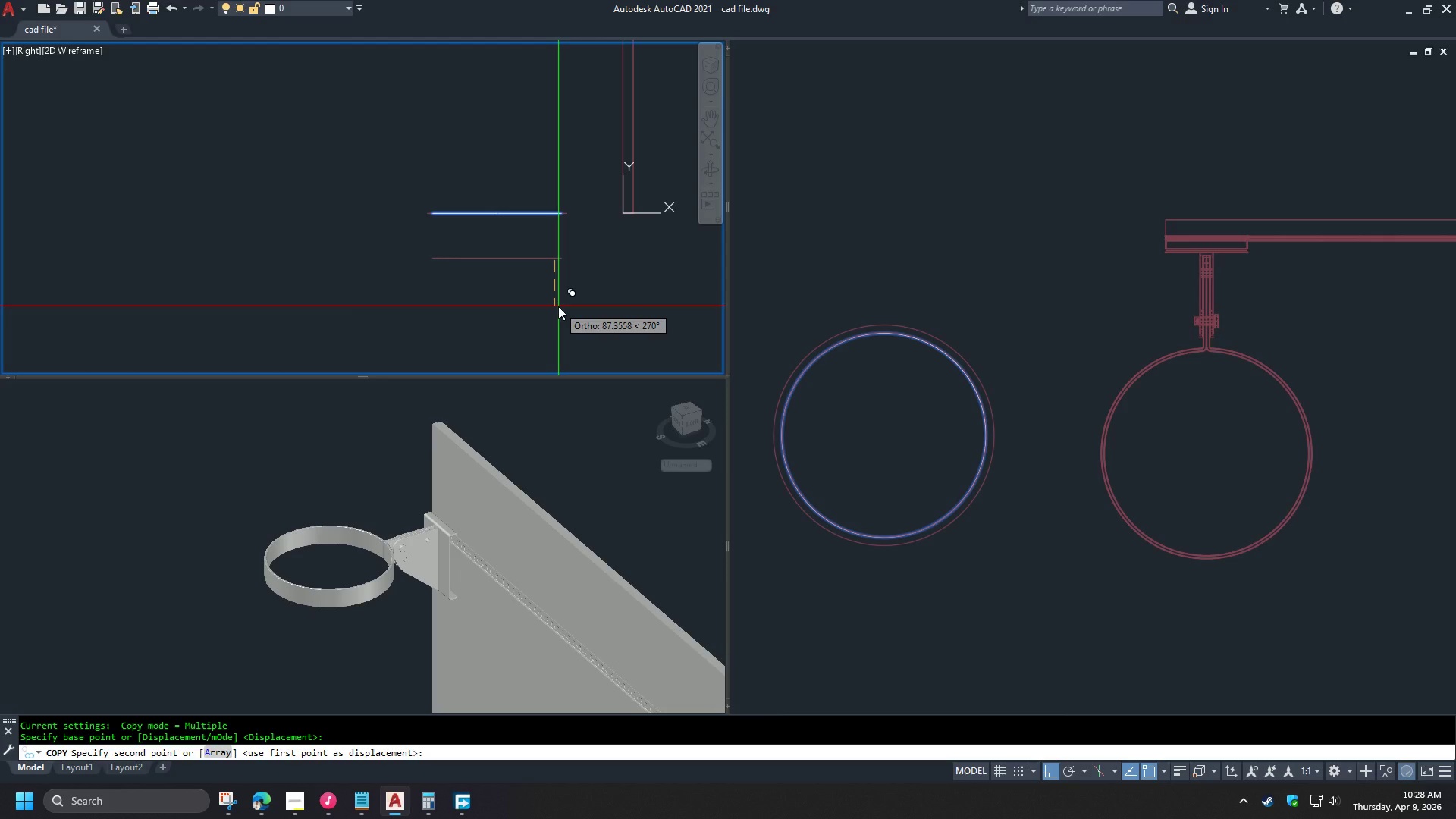 
key(Numpad2)
 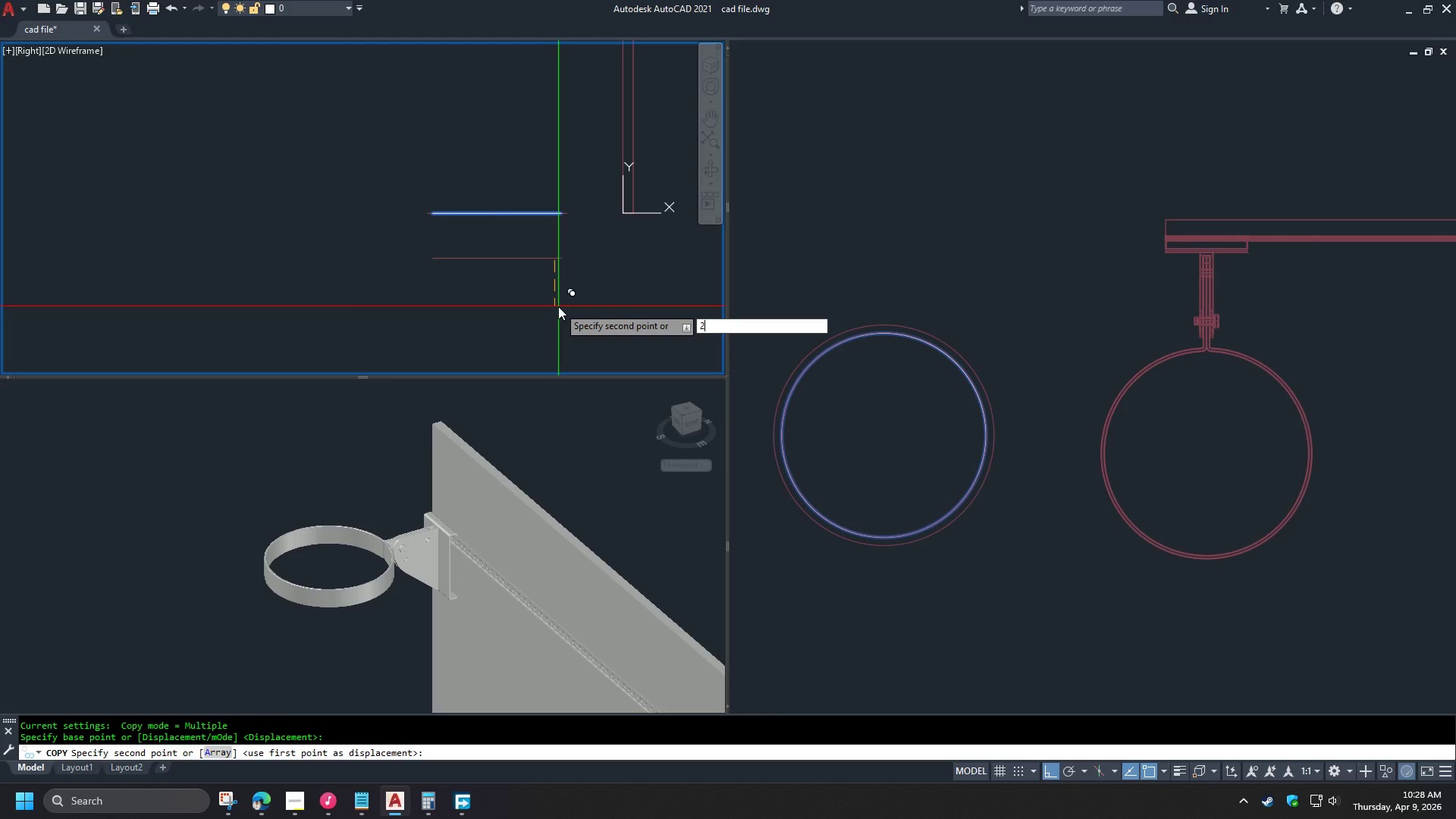 
key(Numpad7)
 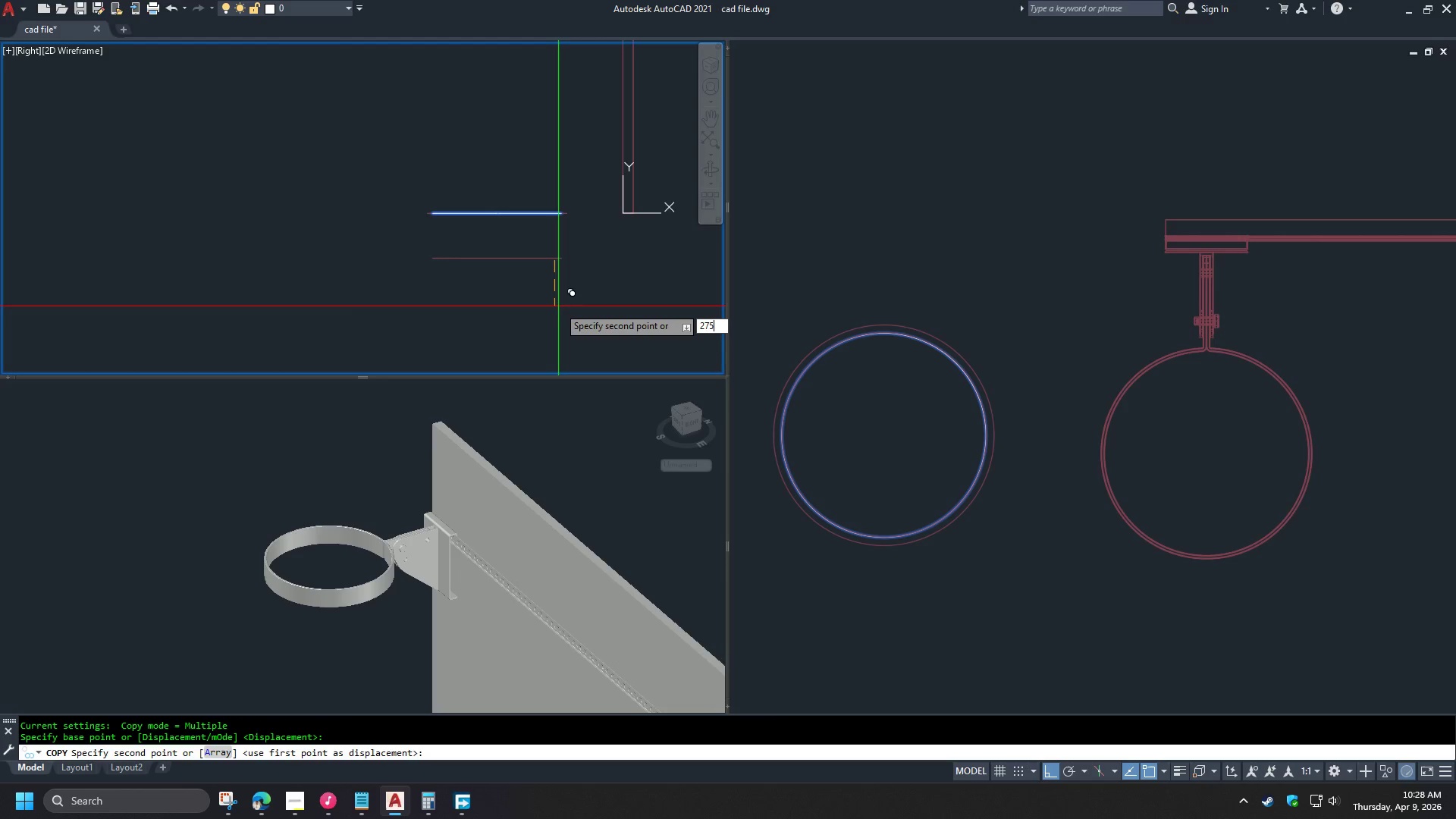 
key(Numpad5)
 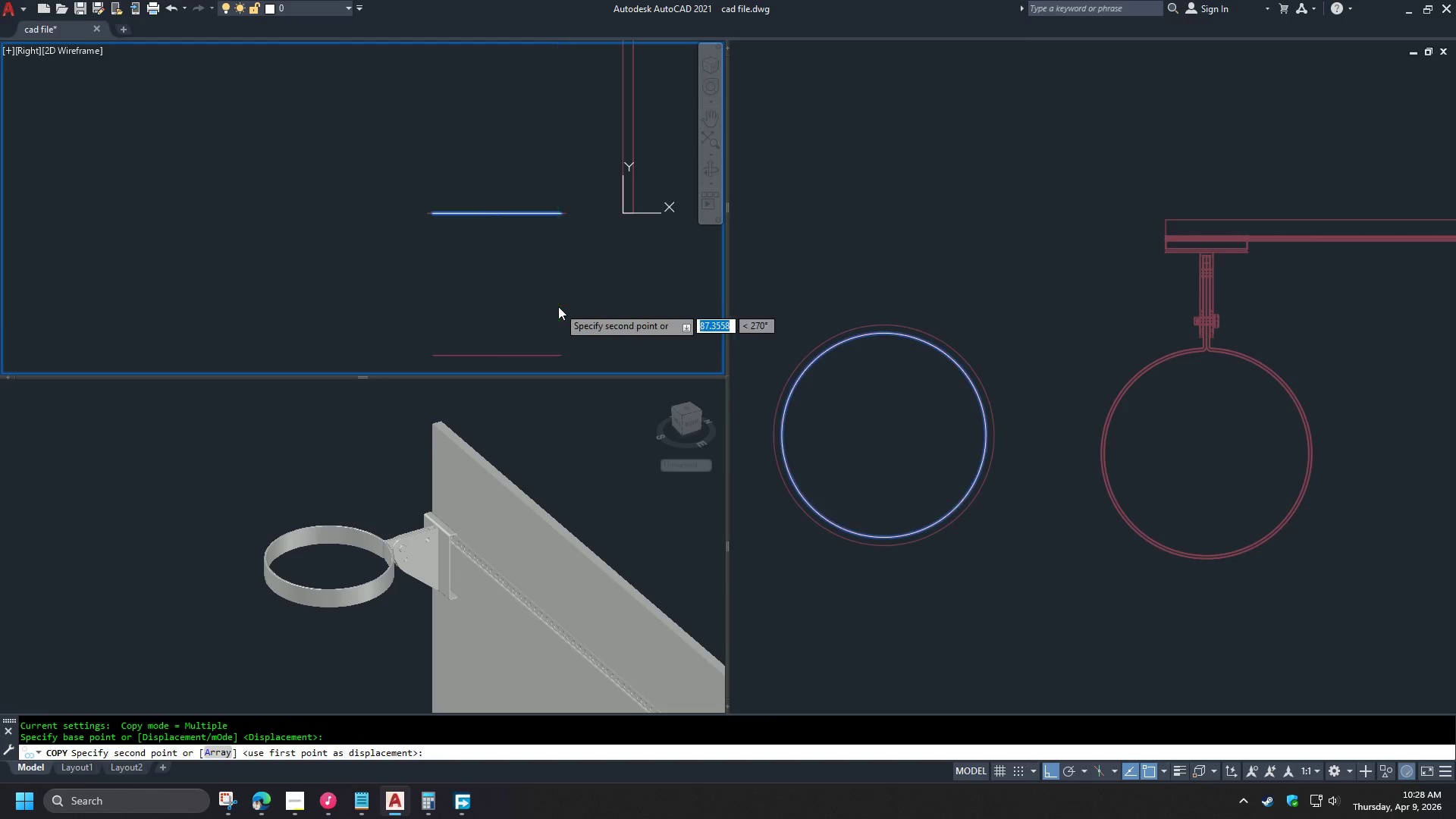 
key(NumpadEnter)
 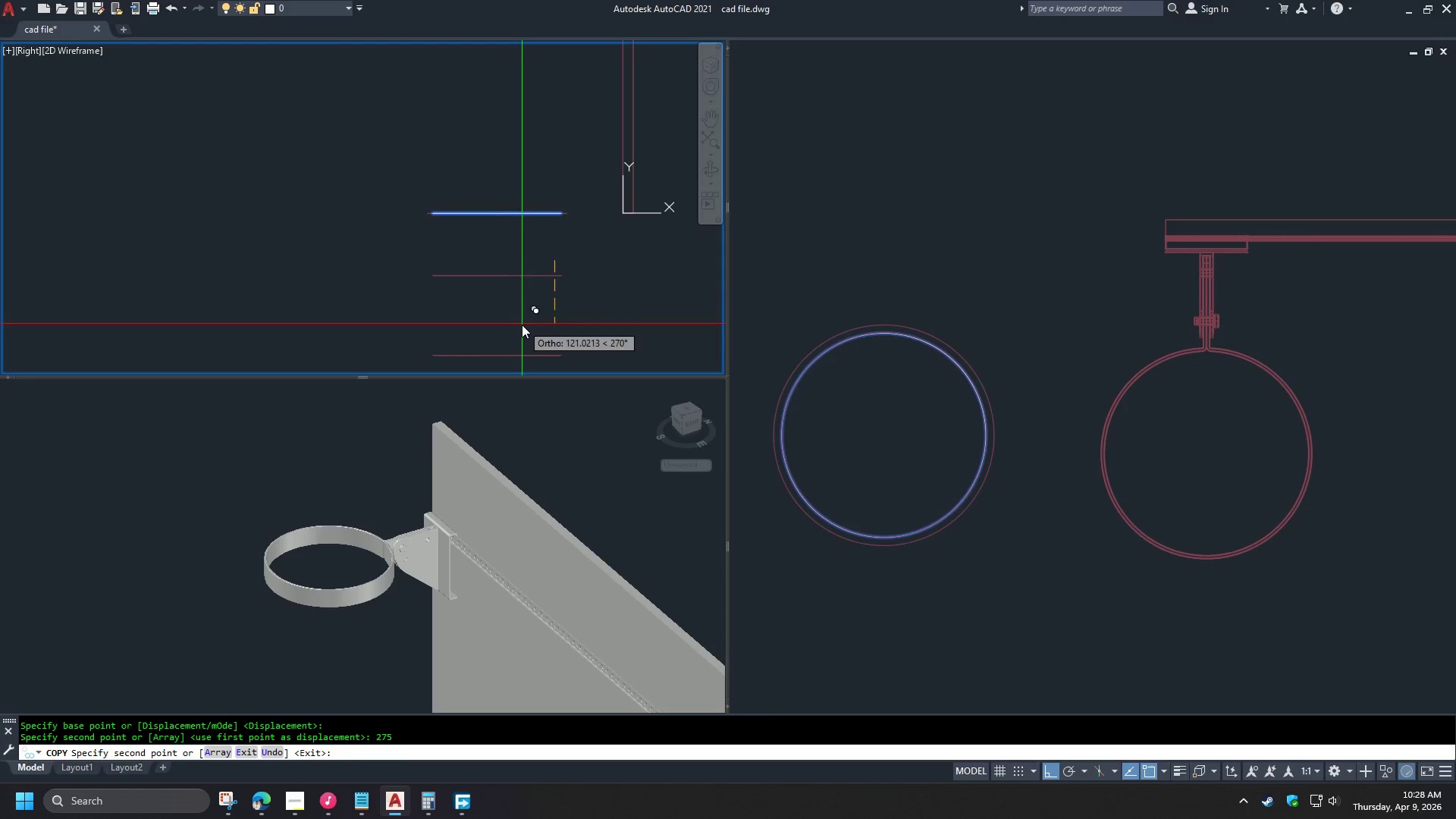 
key(Space)
 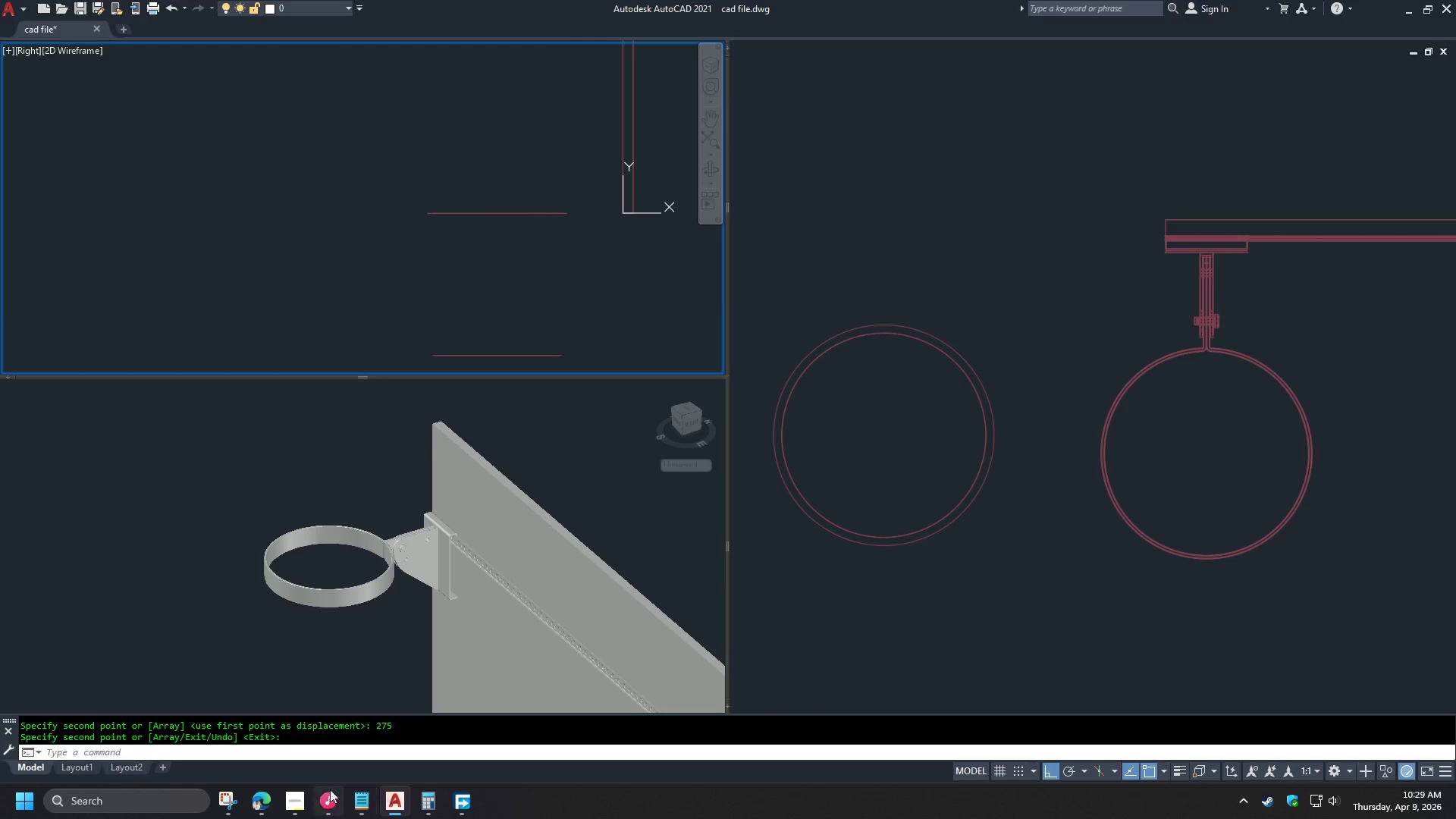 
left_click([294, 805])